 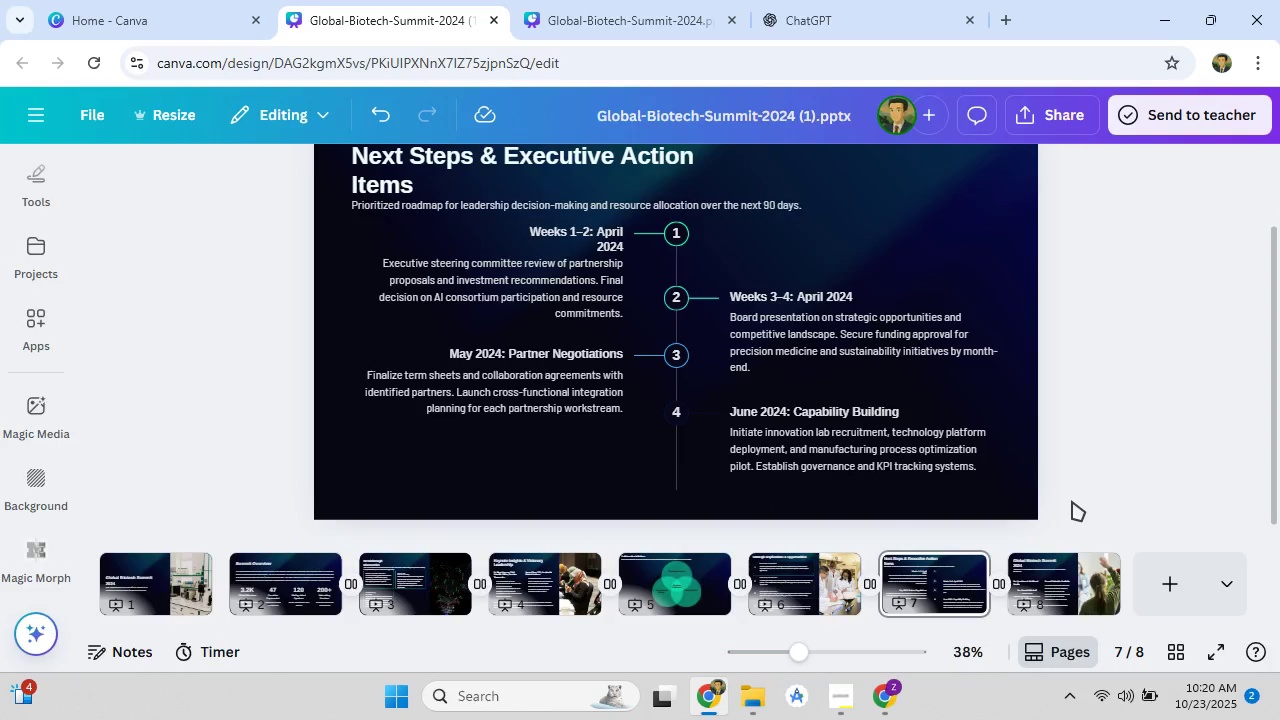 
left_click([1076, 575])
 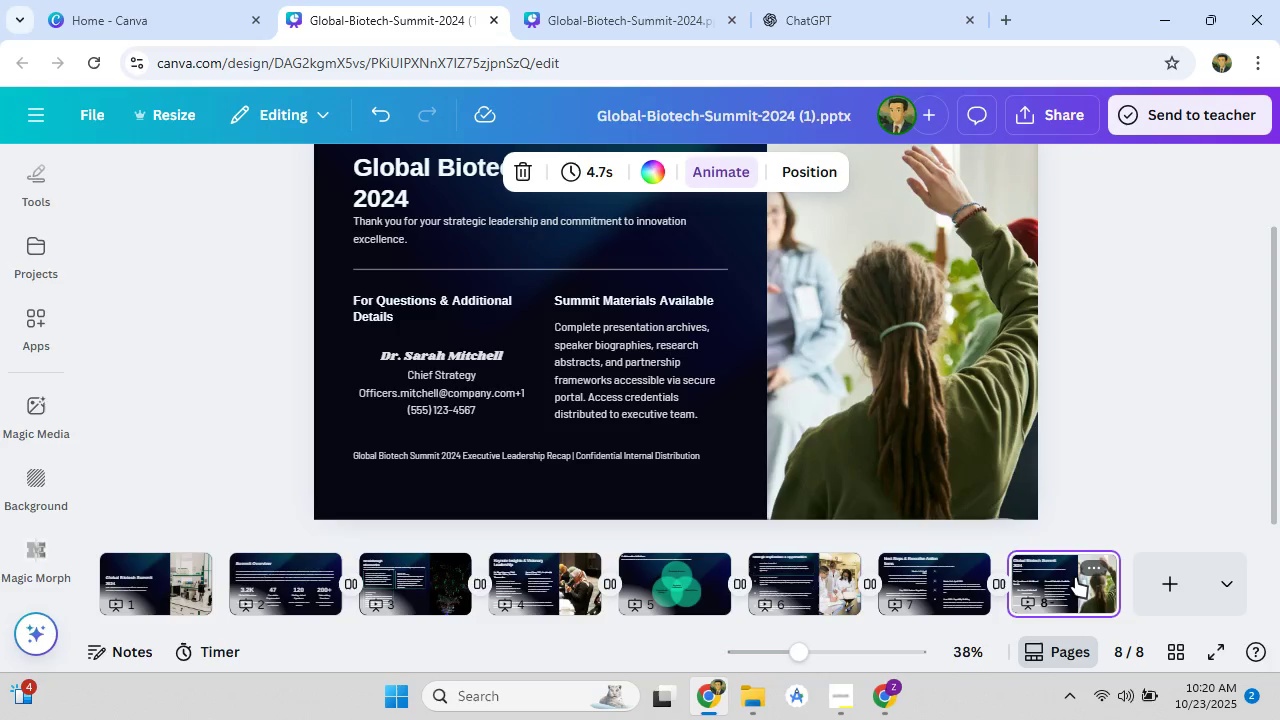 
left_click([928, 589])
 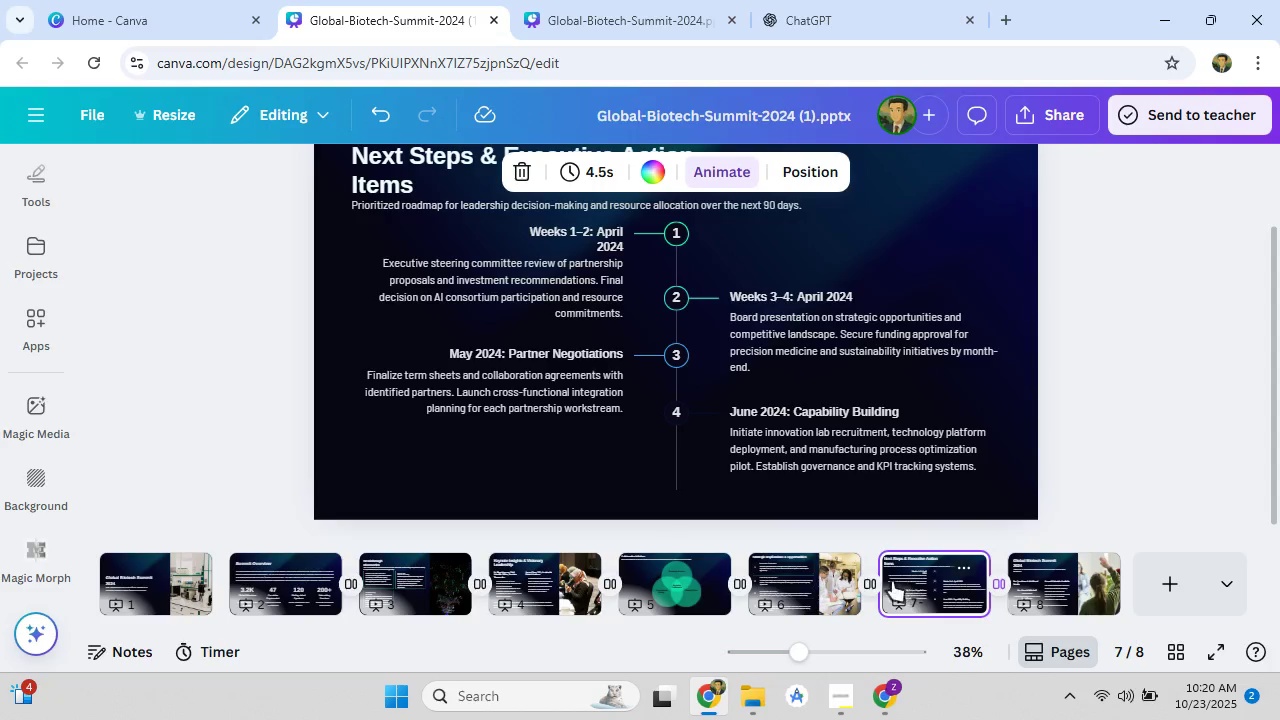 
left_click([832, 580])
 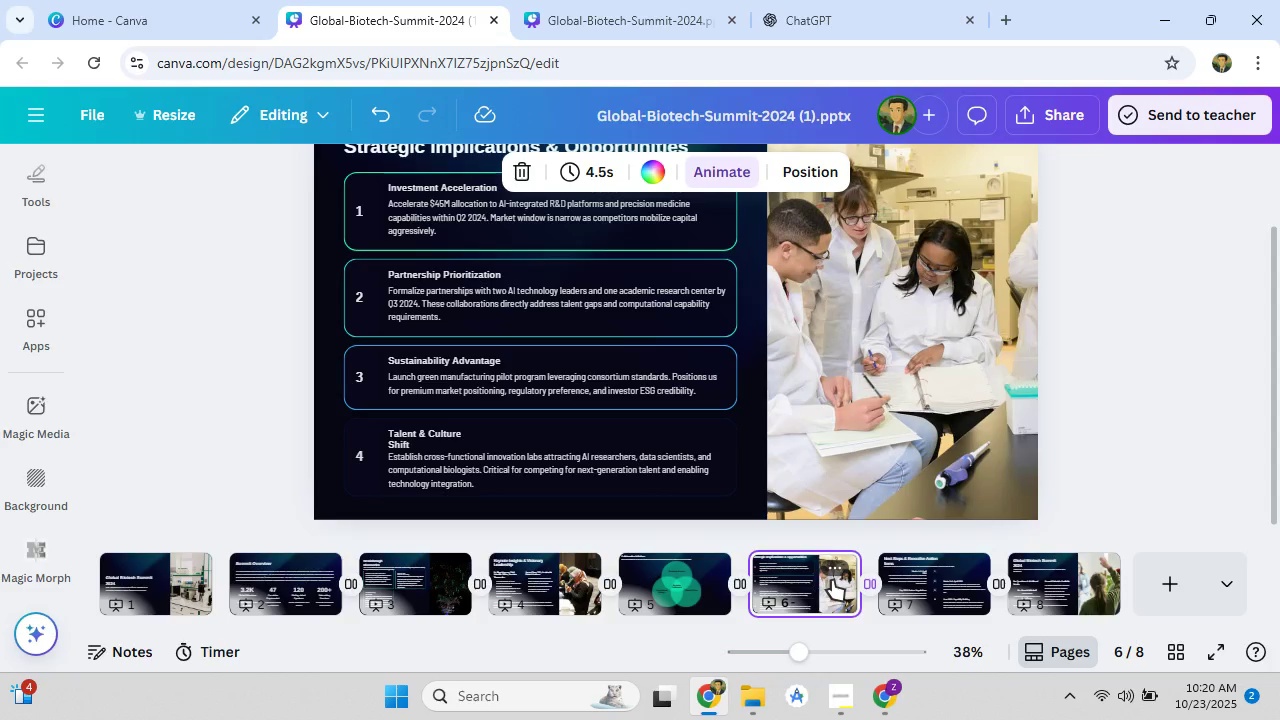 
left_click([686, 585])
 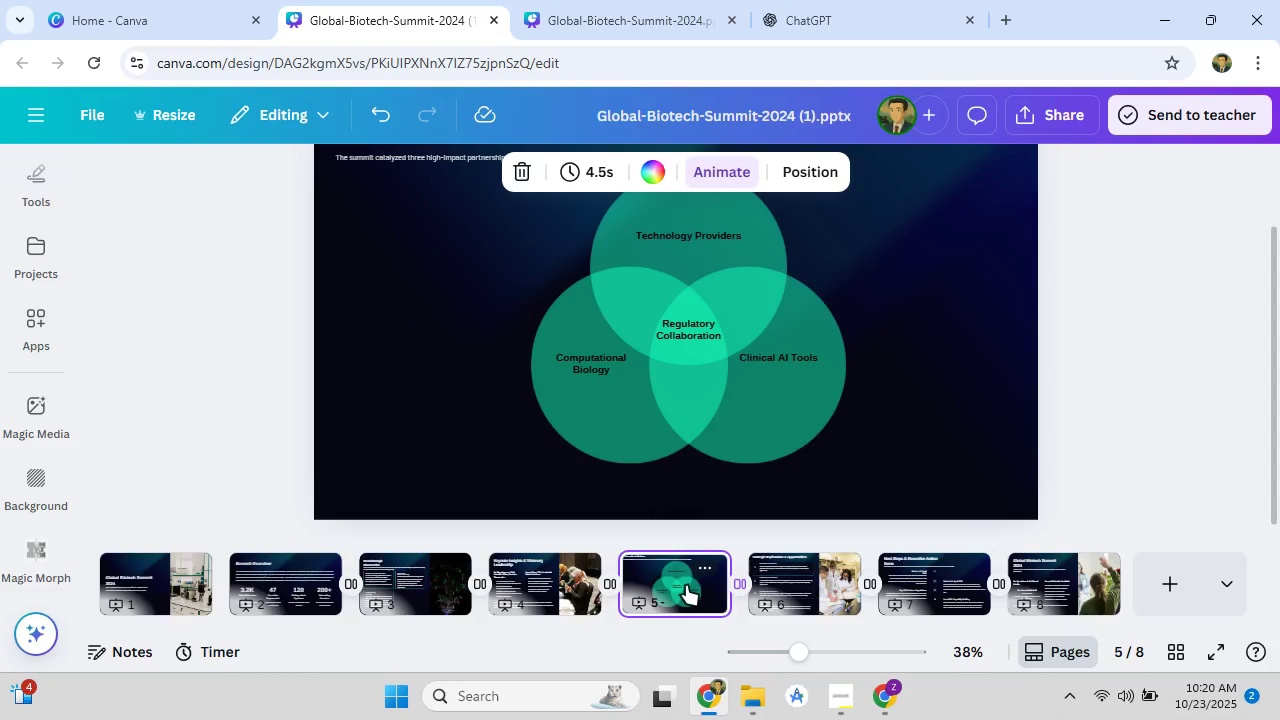 
wait(7.51)
 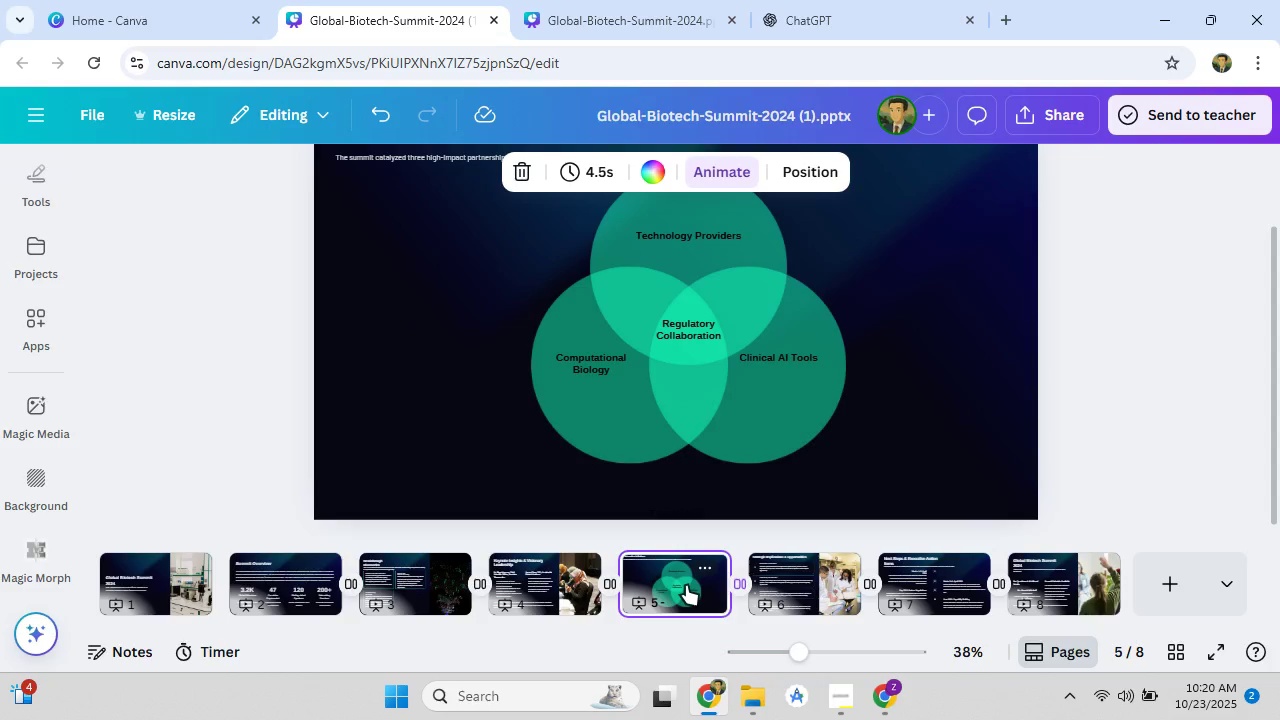 
left_click([571, 588])
 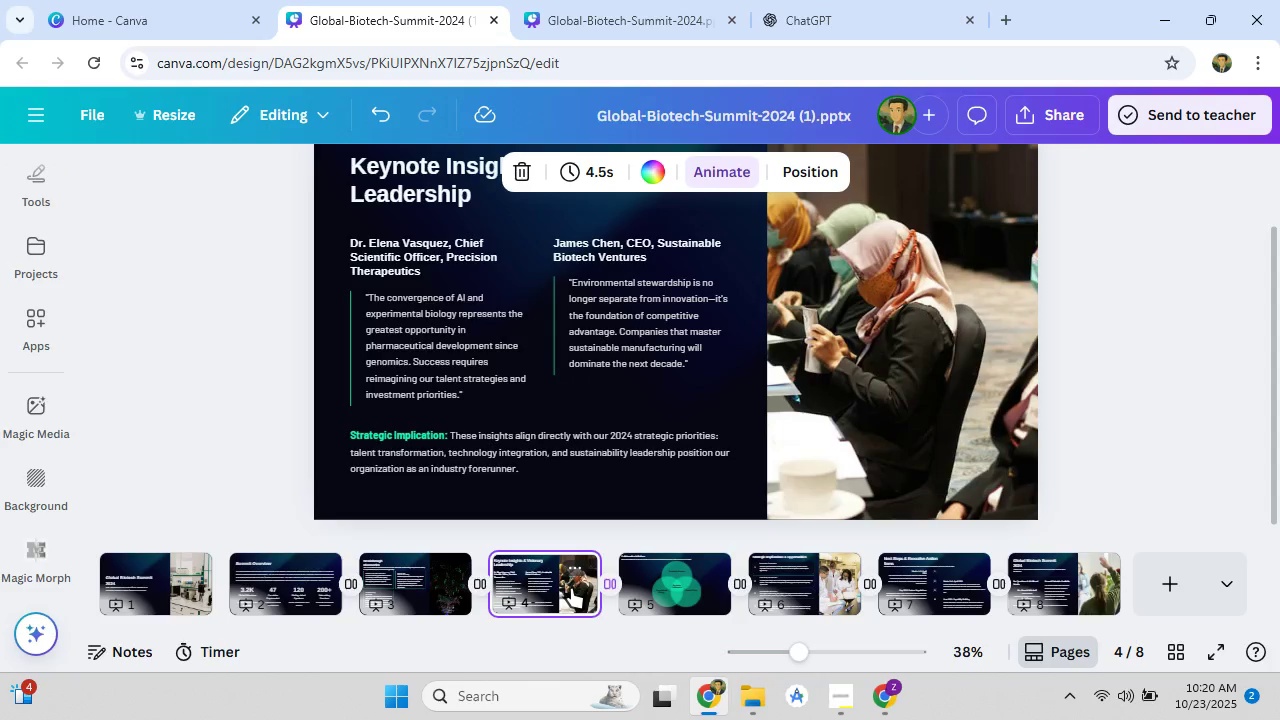 
left_click([698, 585])
 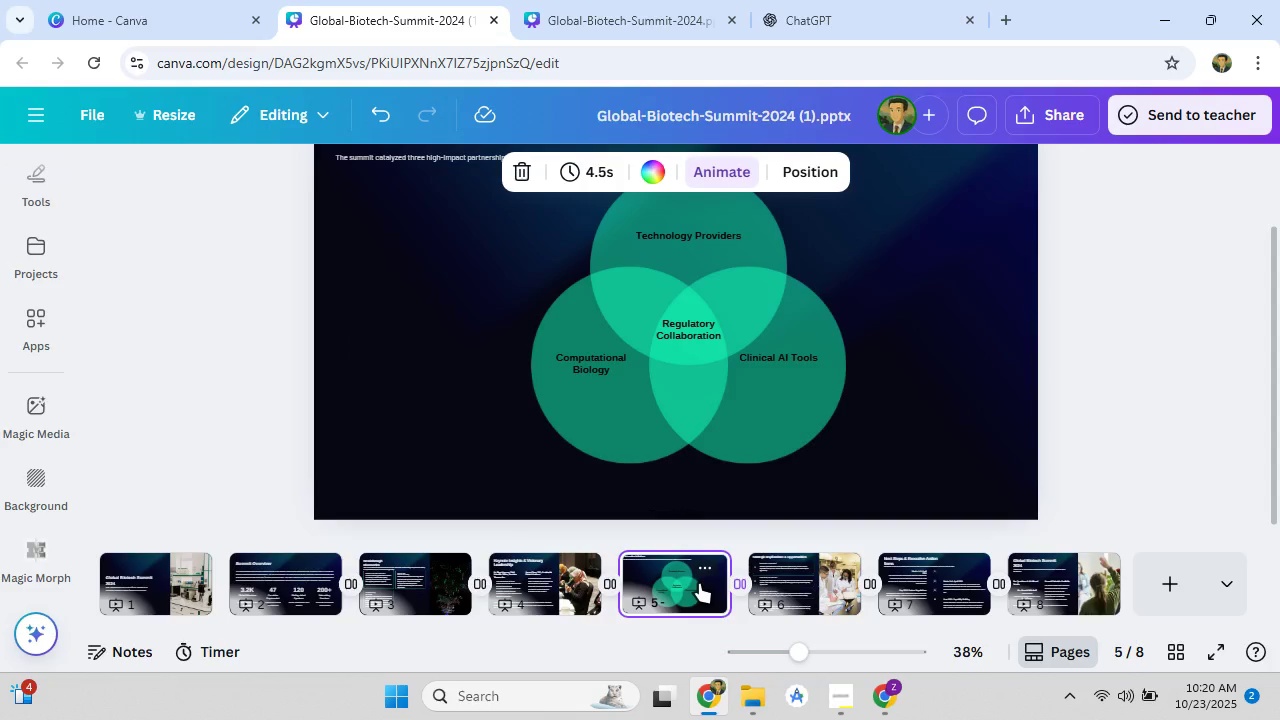 
wait(6.41)
 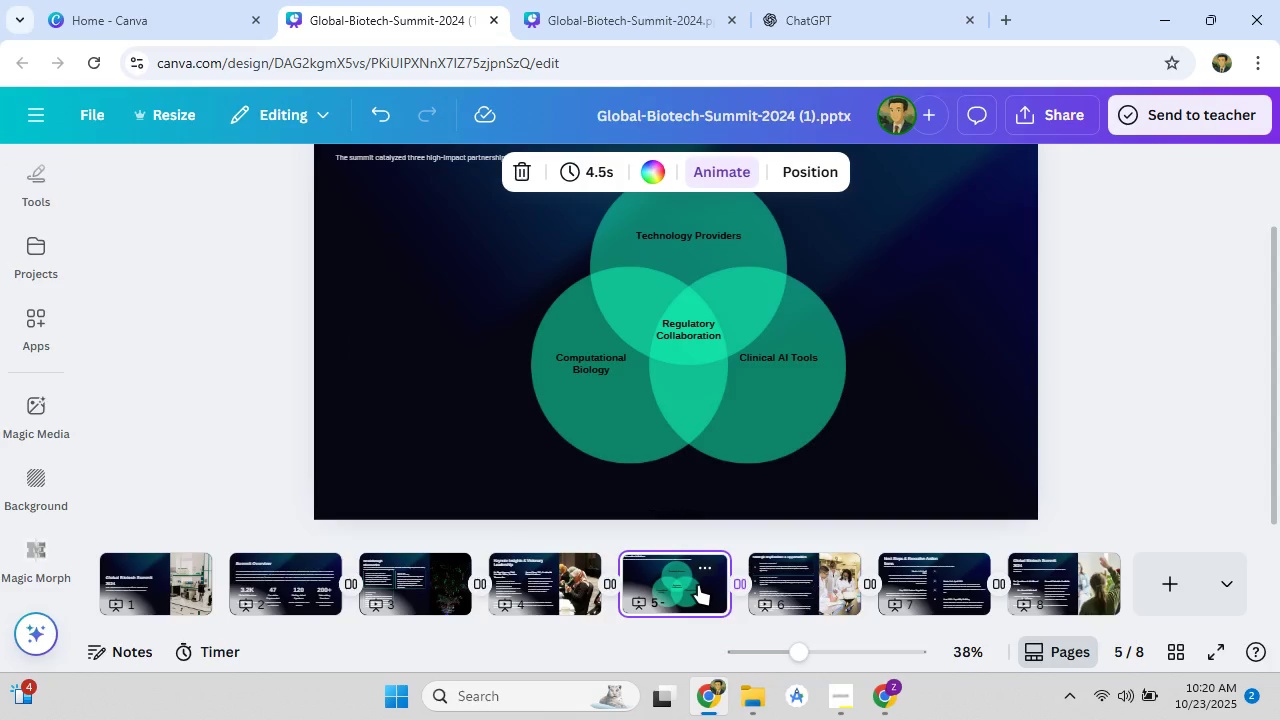 
left_click([543, 562])
 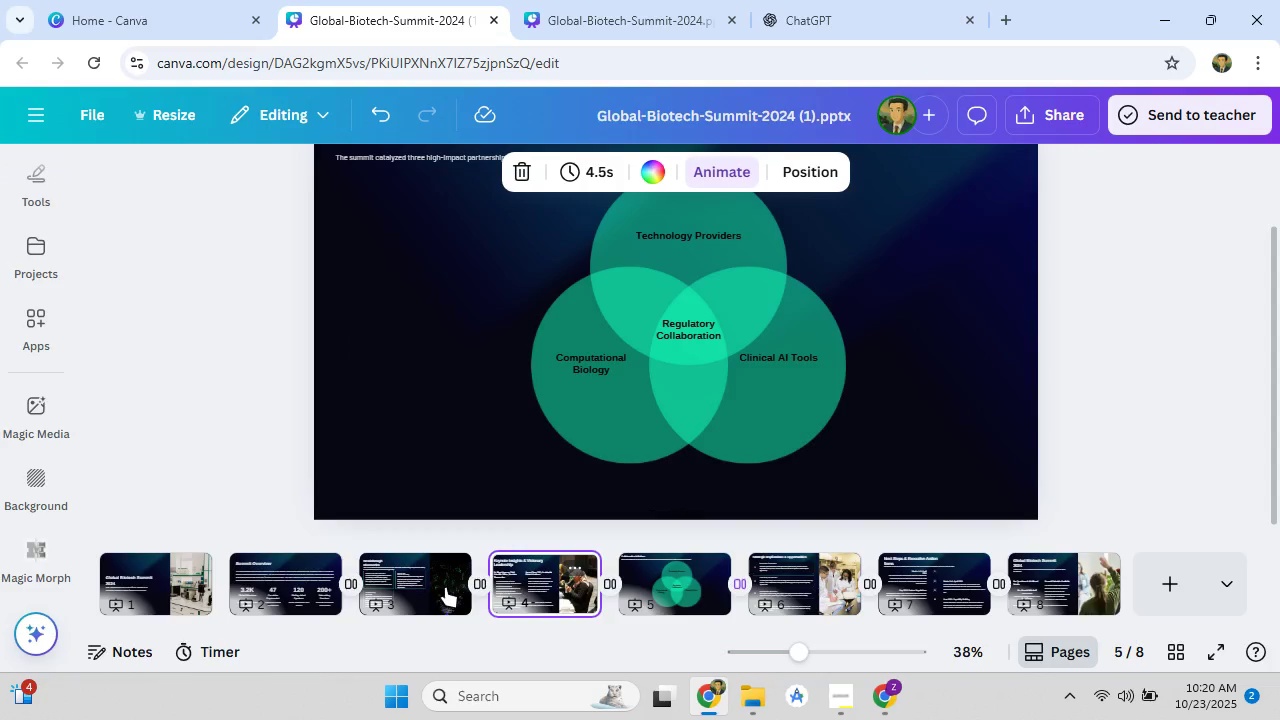 
left_click([438, 586])
 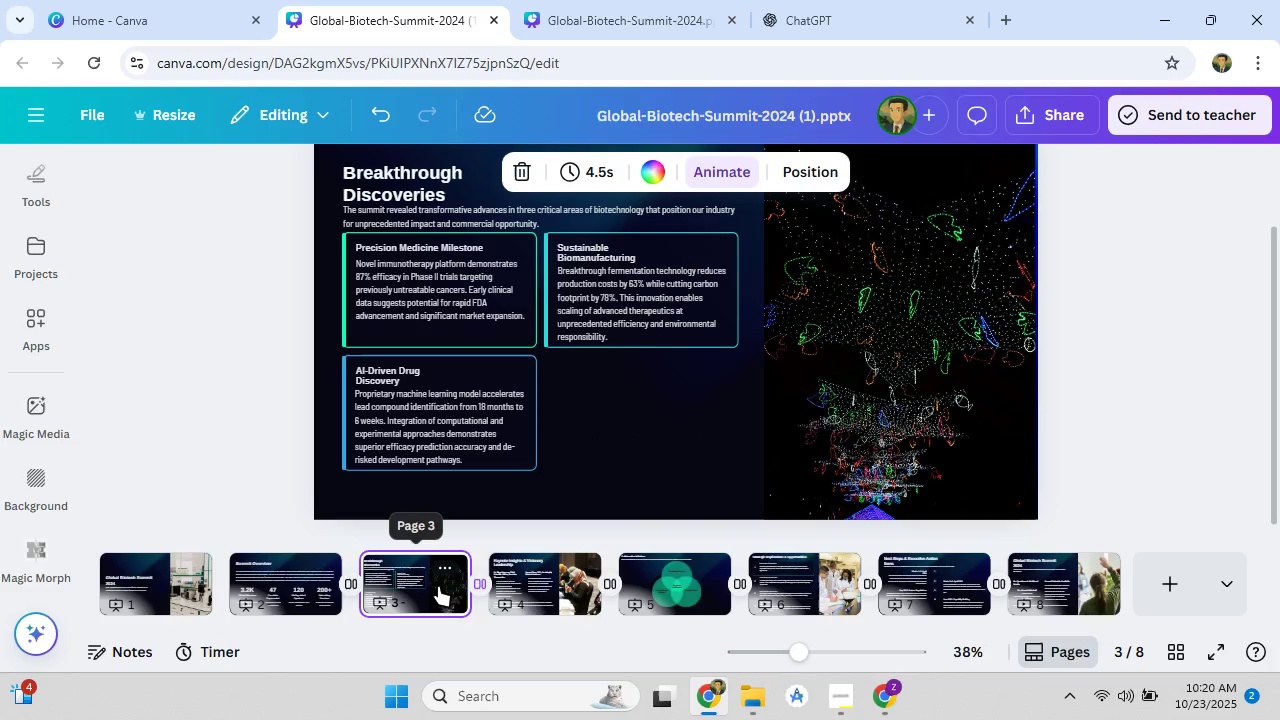 
left_click([292, 569])
 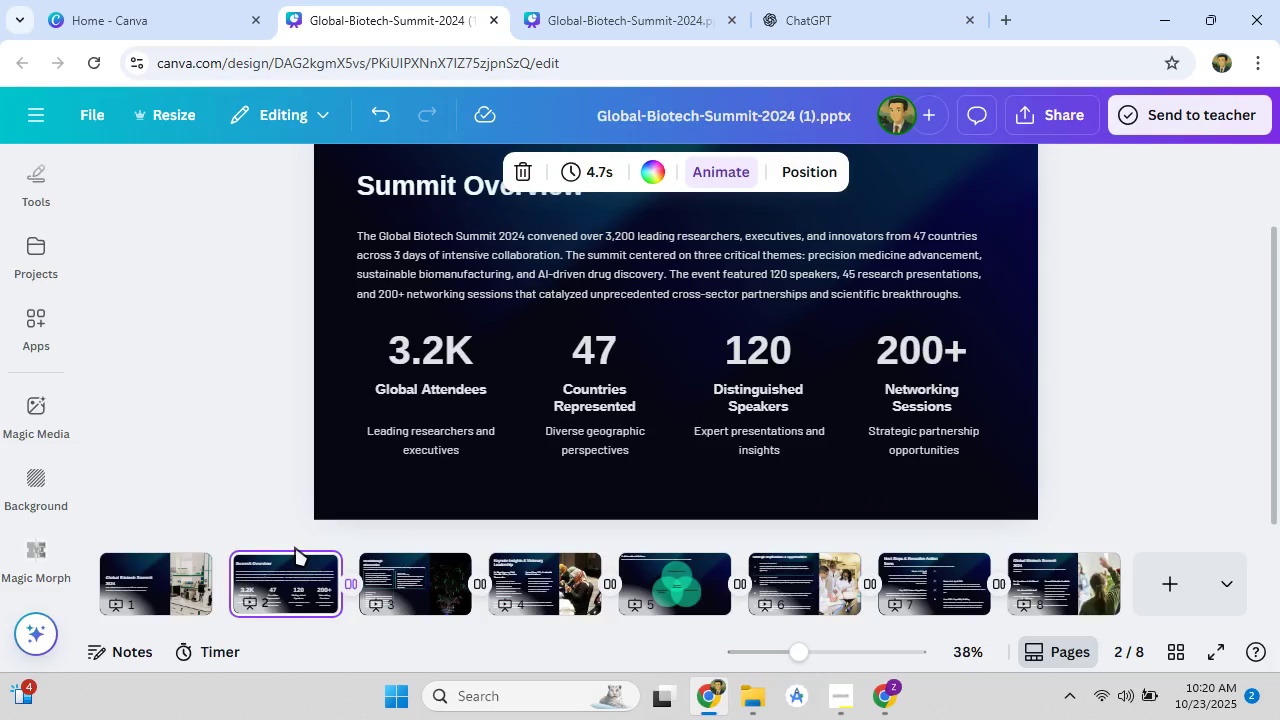 
wait(9.38)
 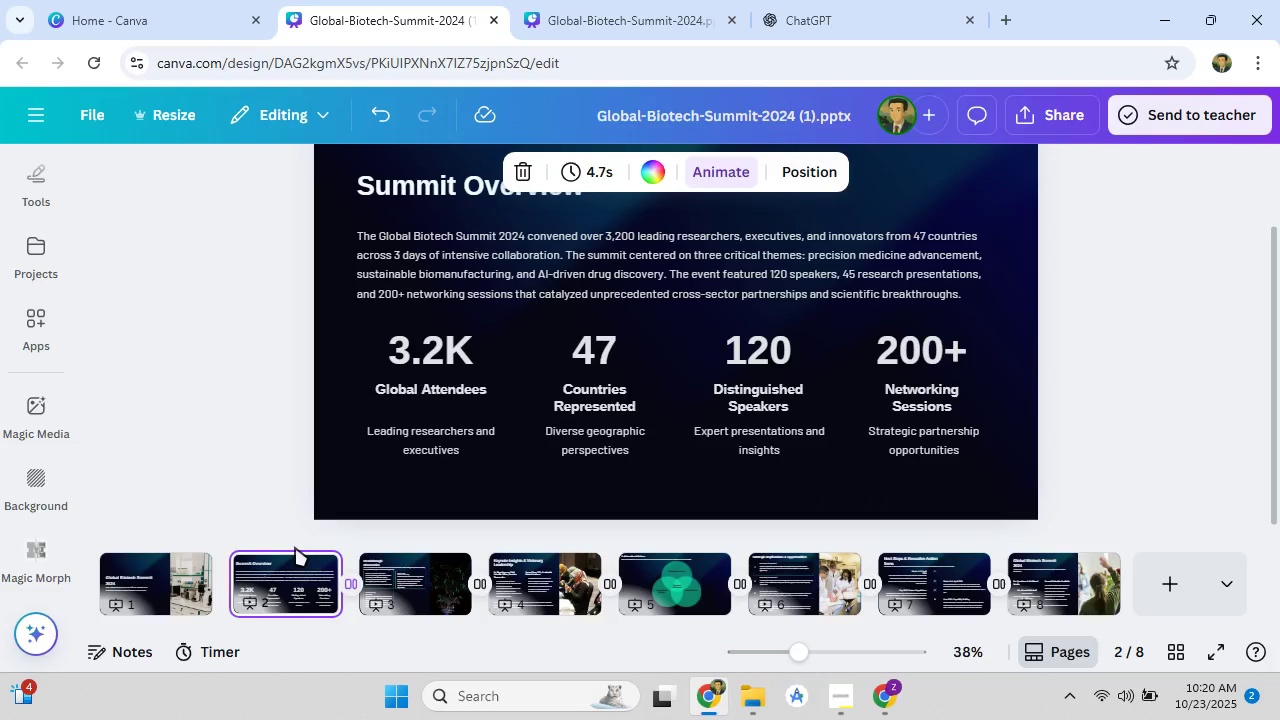 
mouse_move([278, 589])
 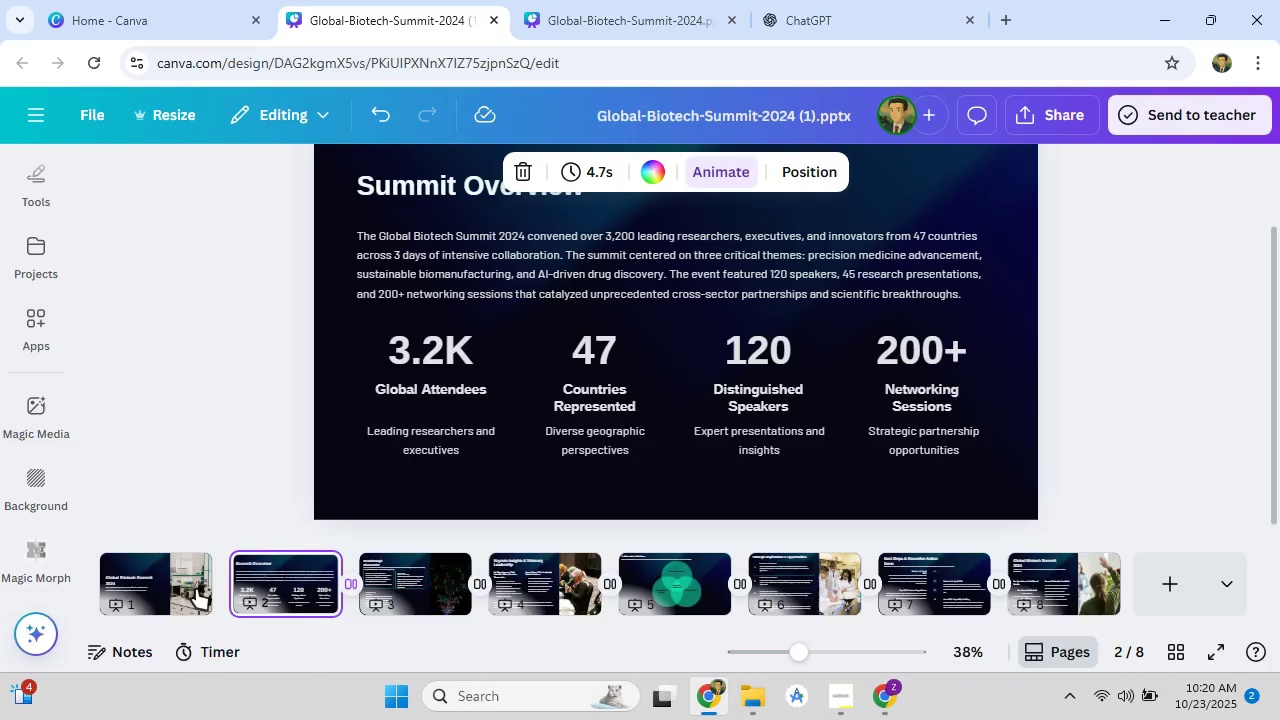 
left_click([196, 589])
 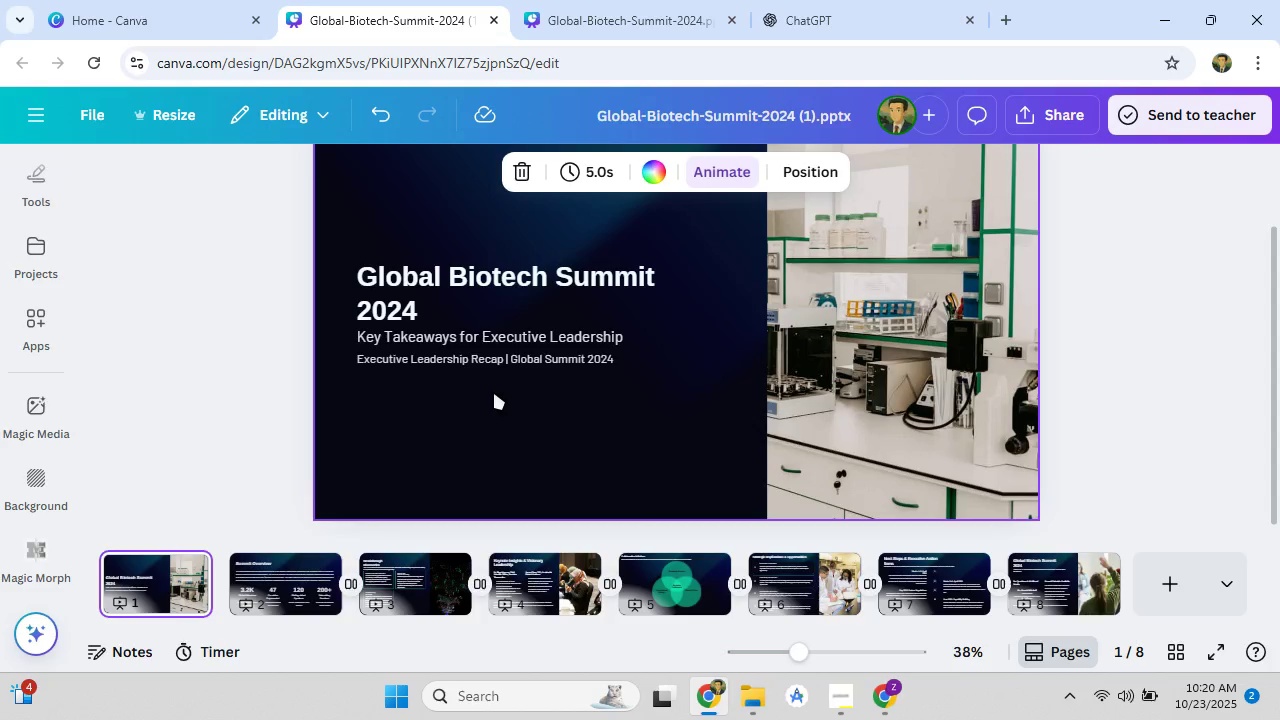 
left_click([294, 574])
 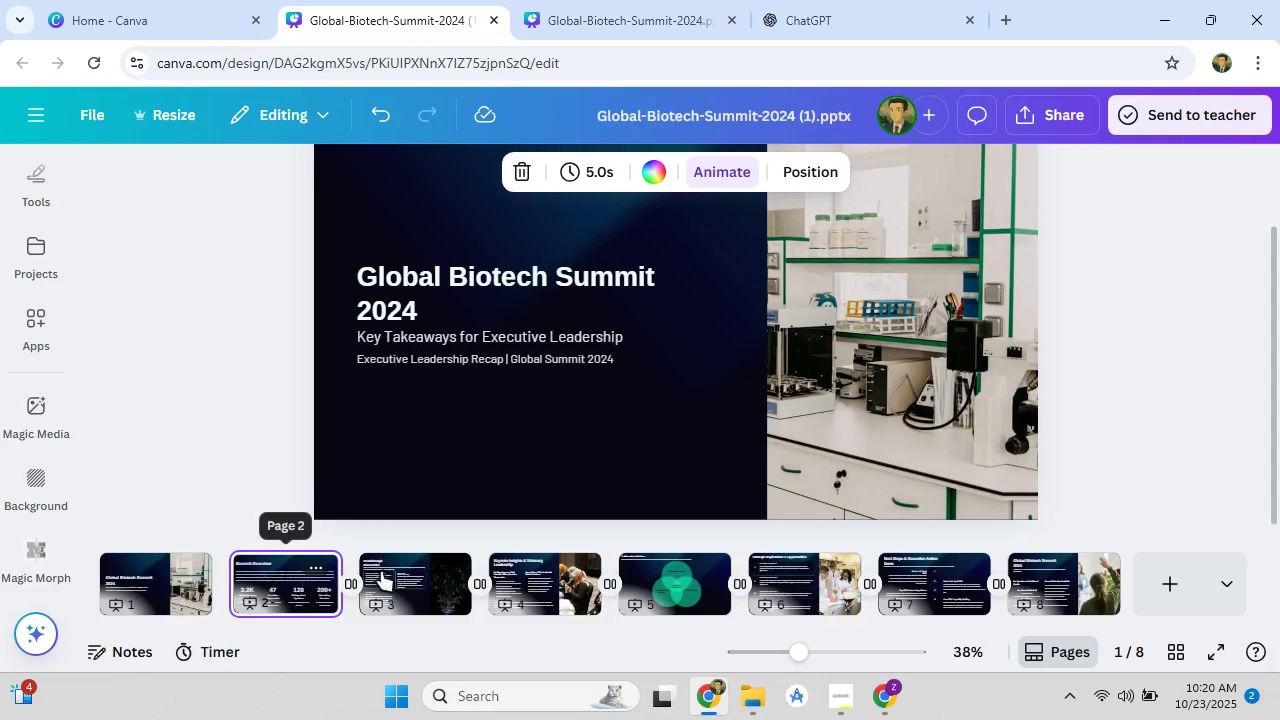 
left_click([400, 568])
 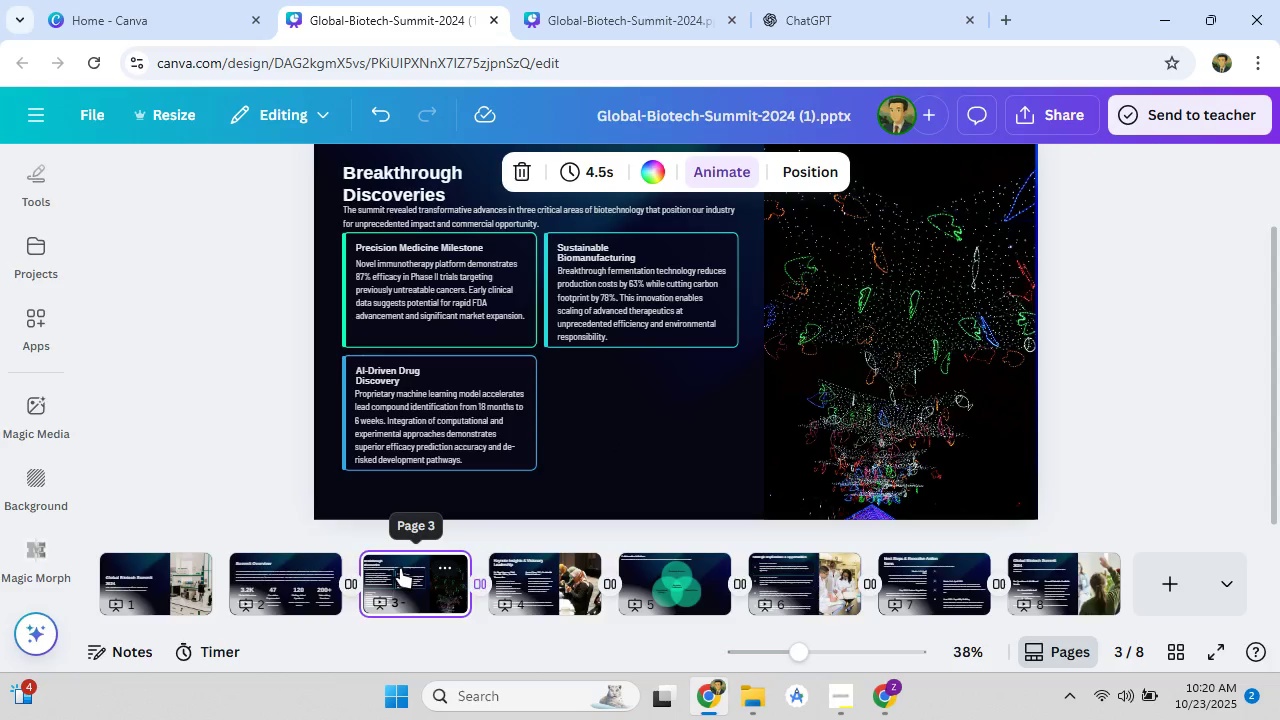 
left_click([547, 568])
 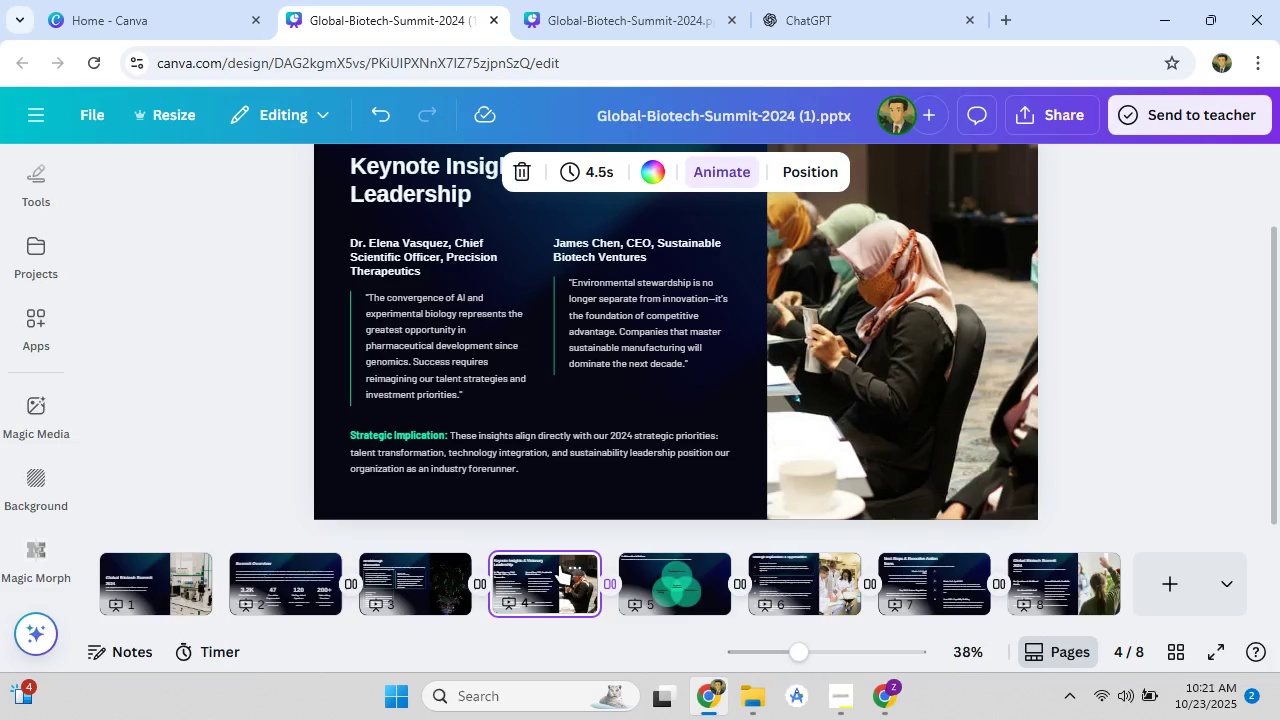 
left_click([685, 565])
 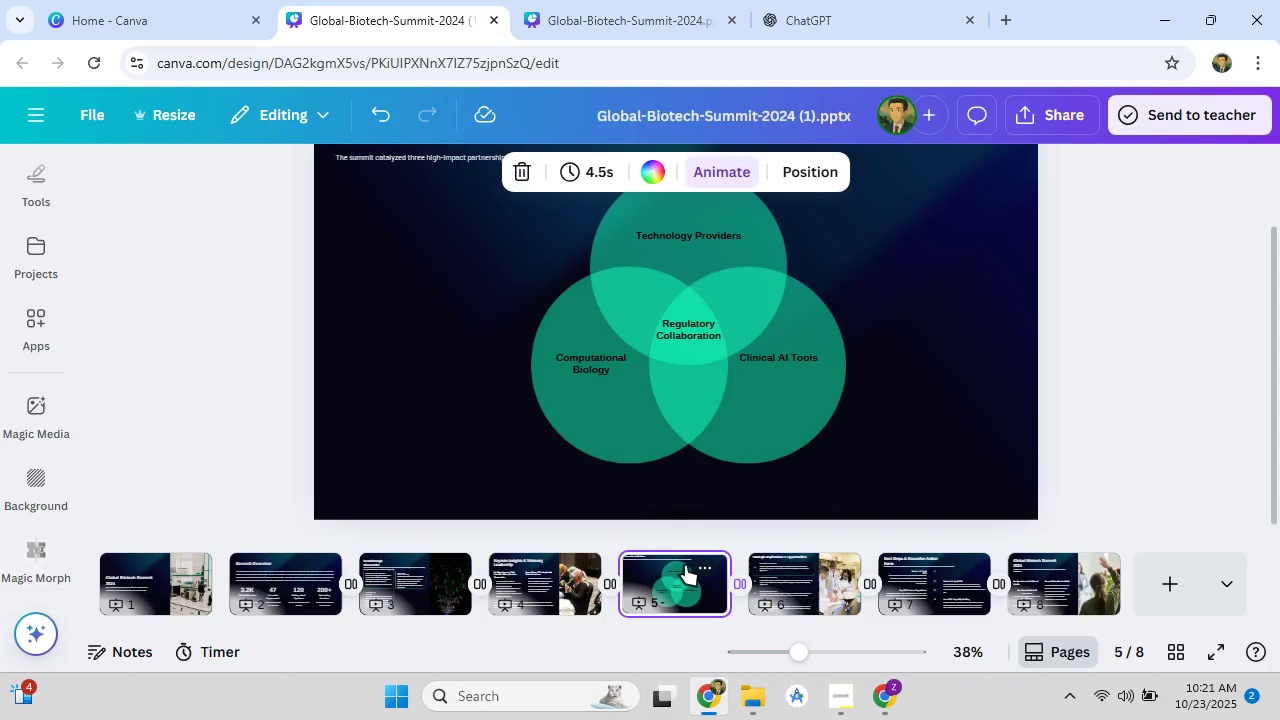 
left_click([828, 588])
 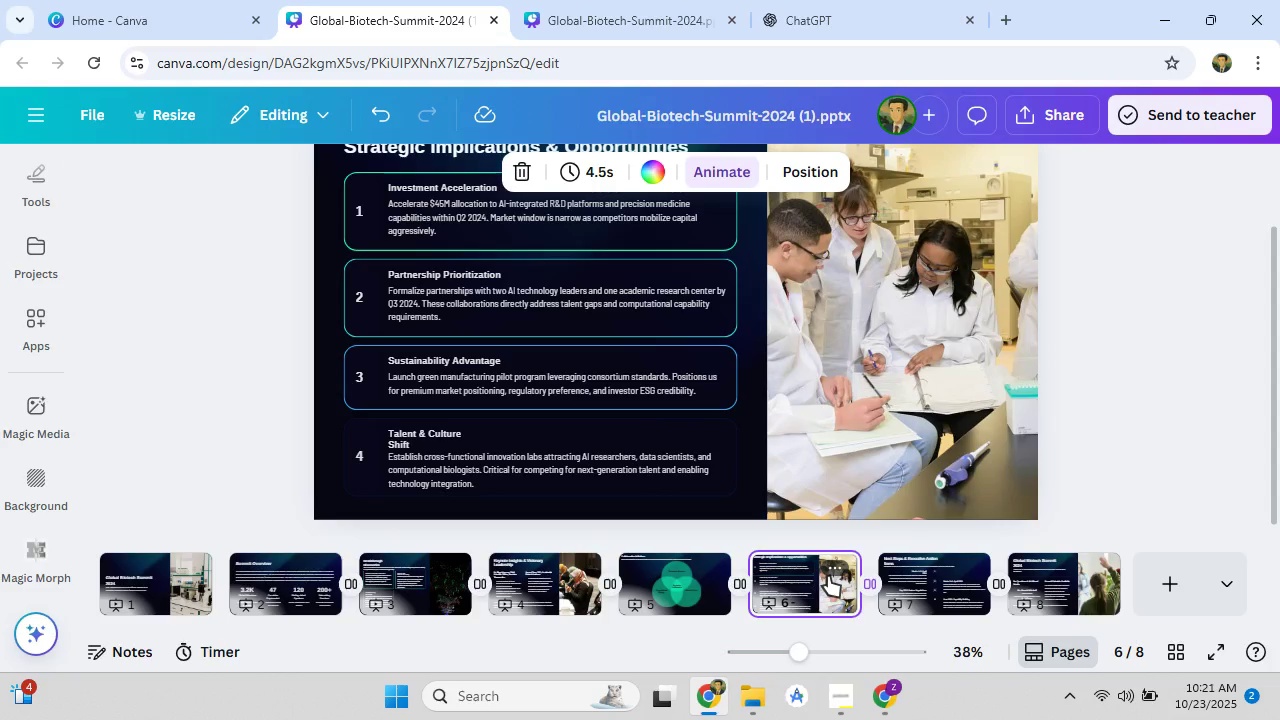 
wait(12.06)
 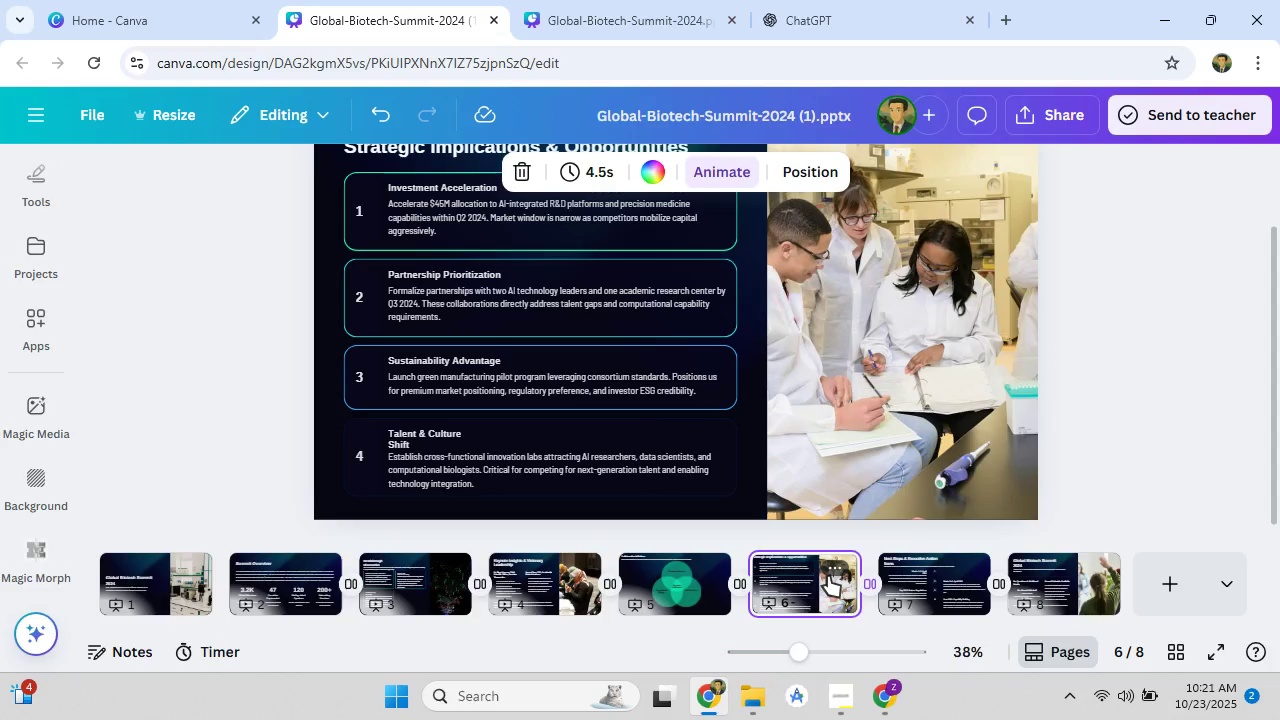 
left_click([903, 578])
 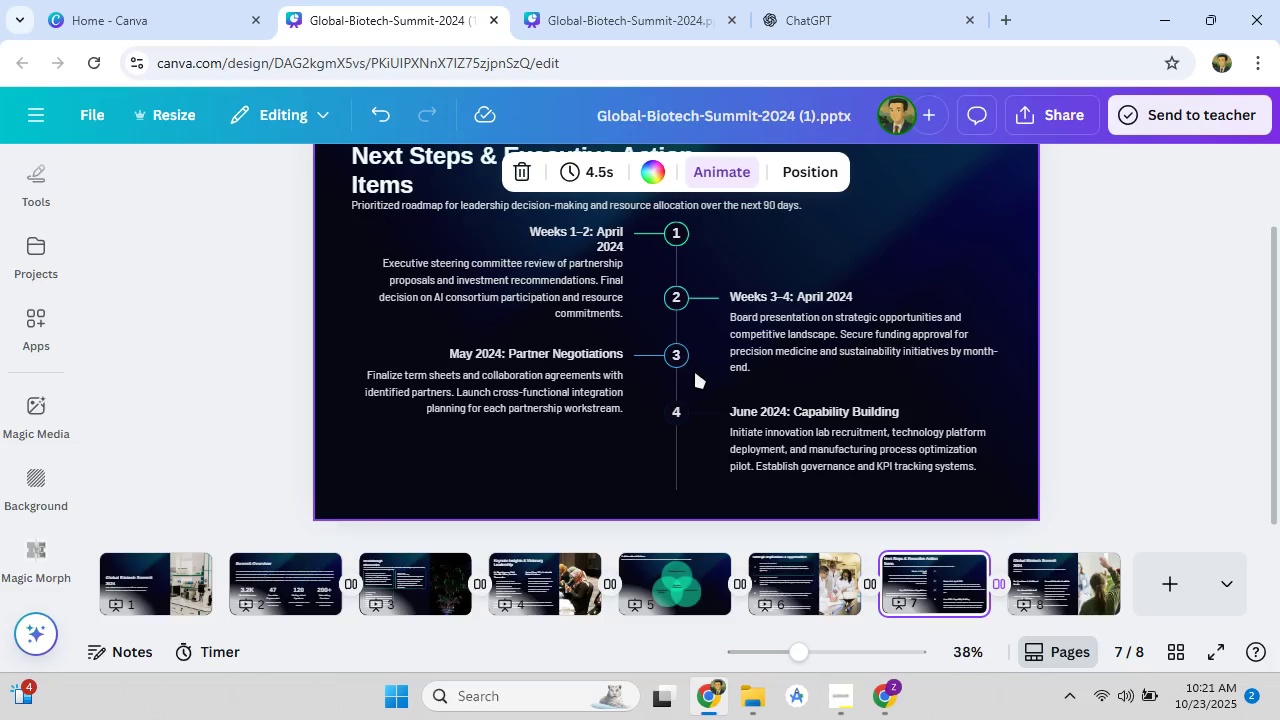 
wait(11.61)
 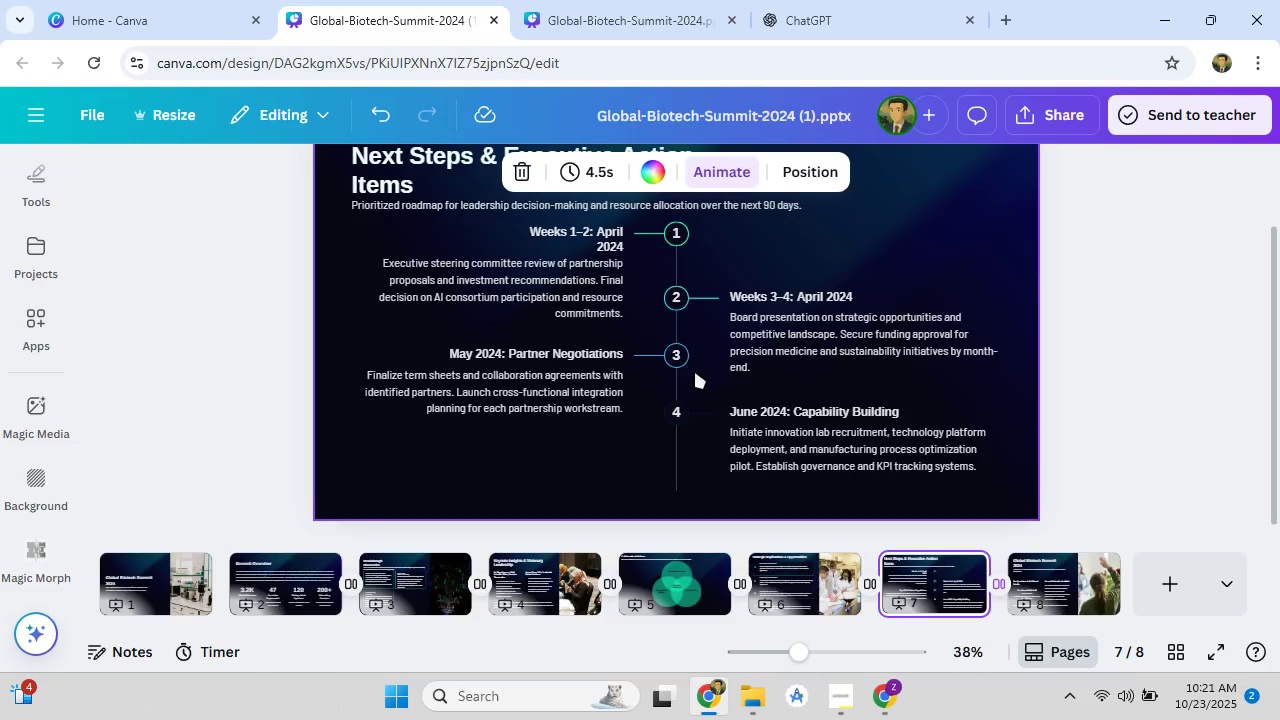 
left_click([1023, 571])
 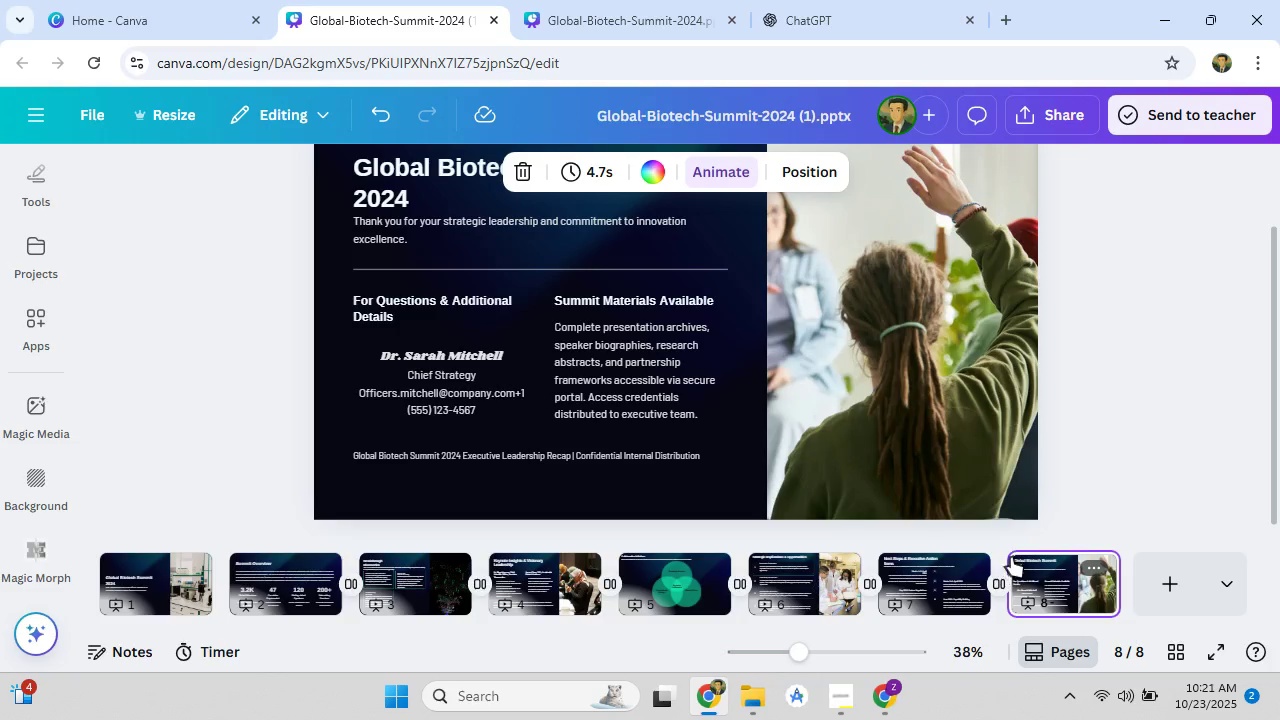 
wait(5.12)
 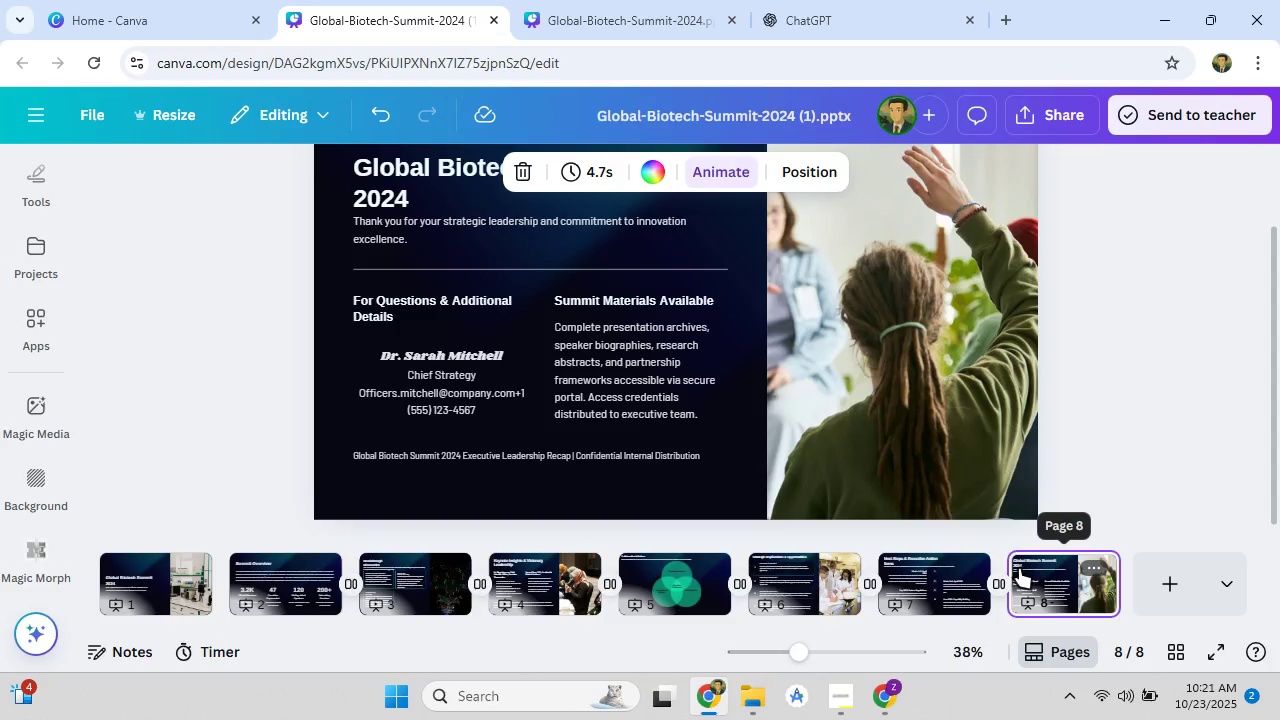 
left_click([1186, 391])
 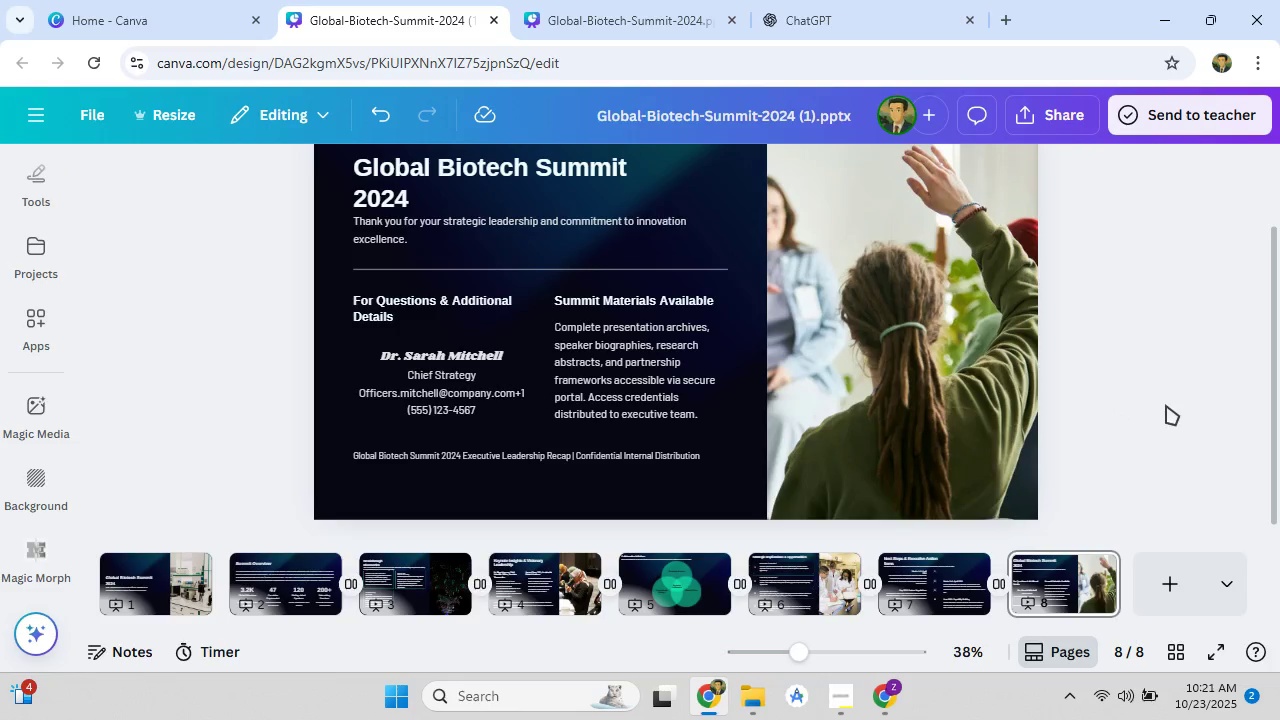 
scroll: coordinate [1165, 407], scroll_direction: up, amount: 3.0
 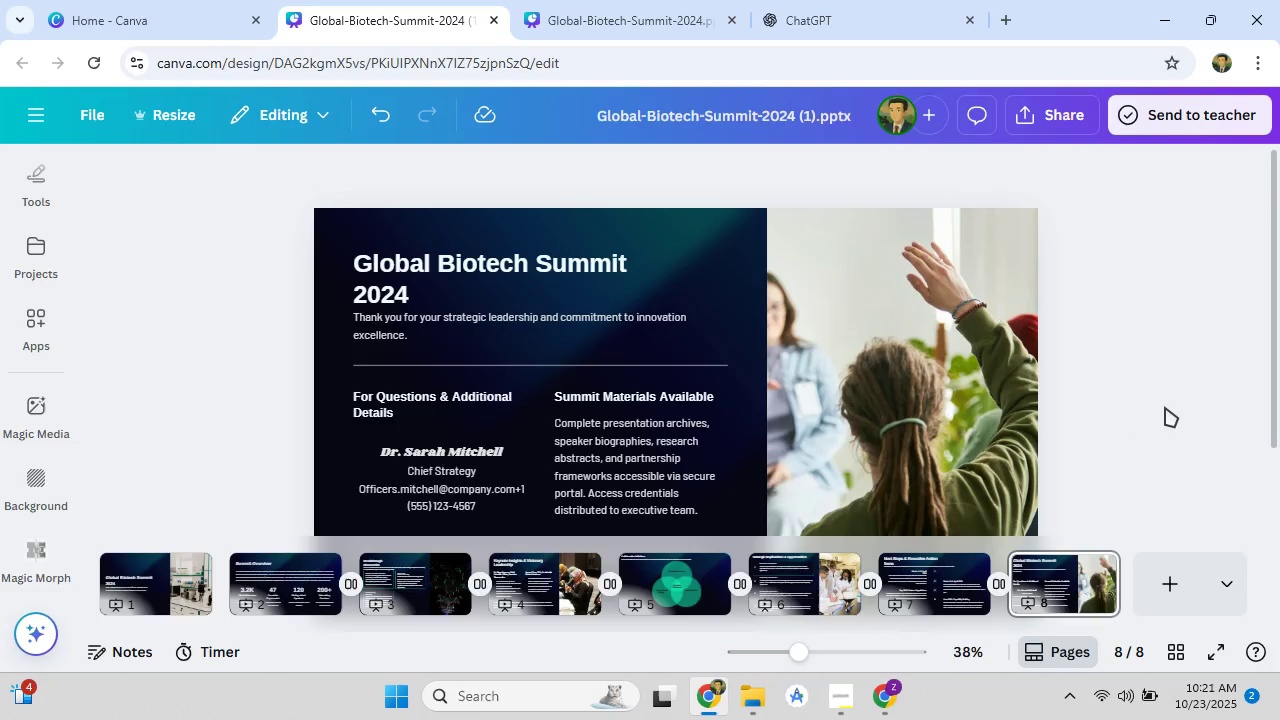 
scroll: coordinate [1165, 407], scroll_direction: down, amount: 3.0
 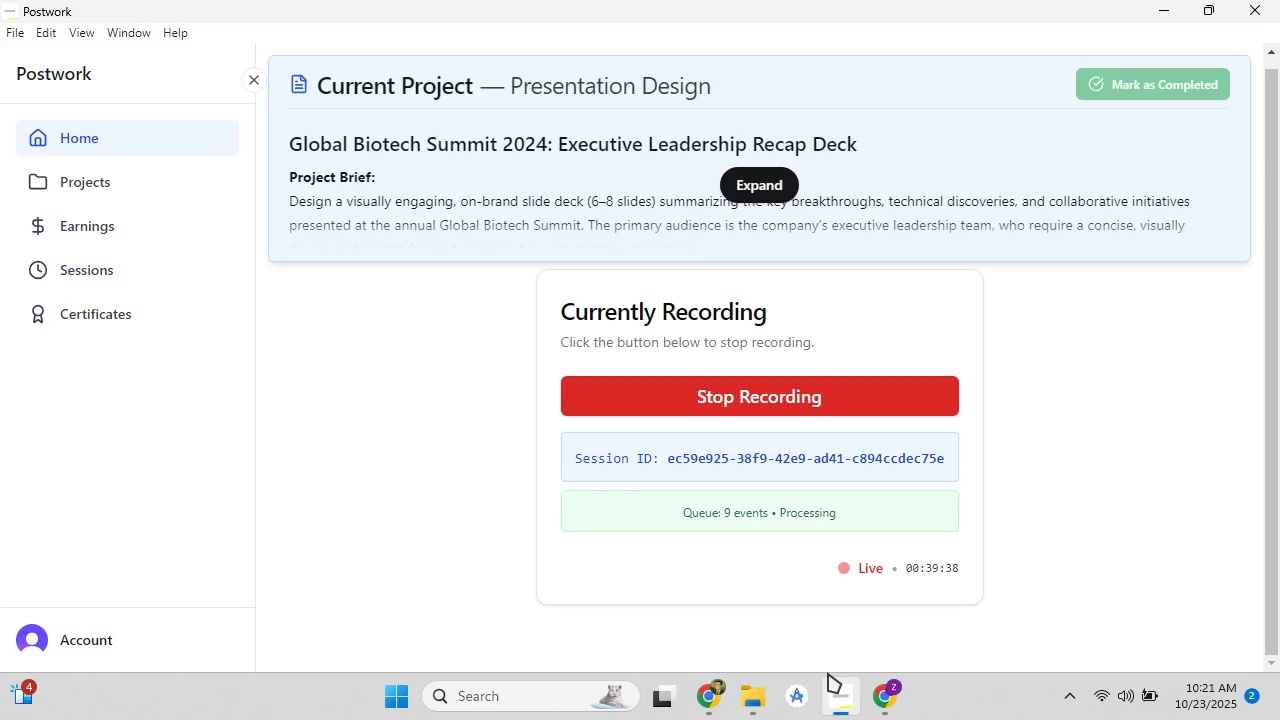 
left_click([886, 684])
 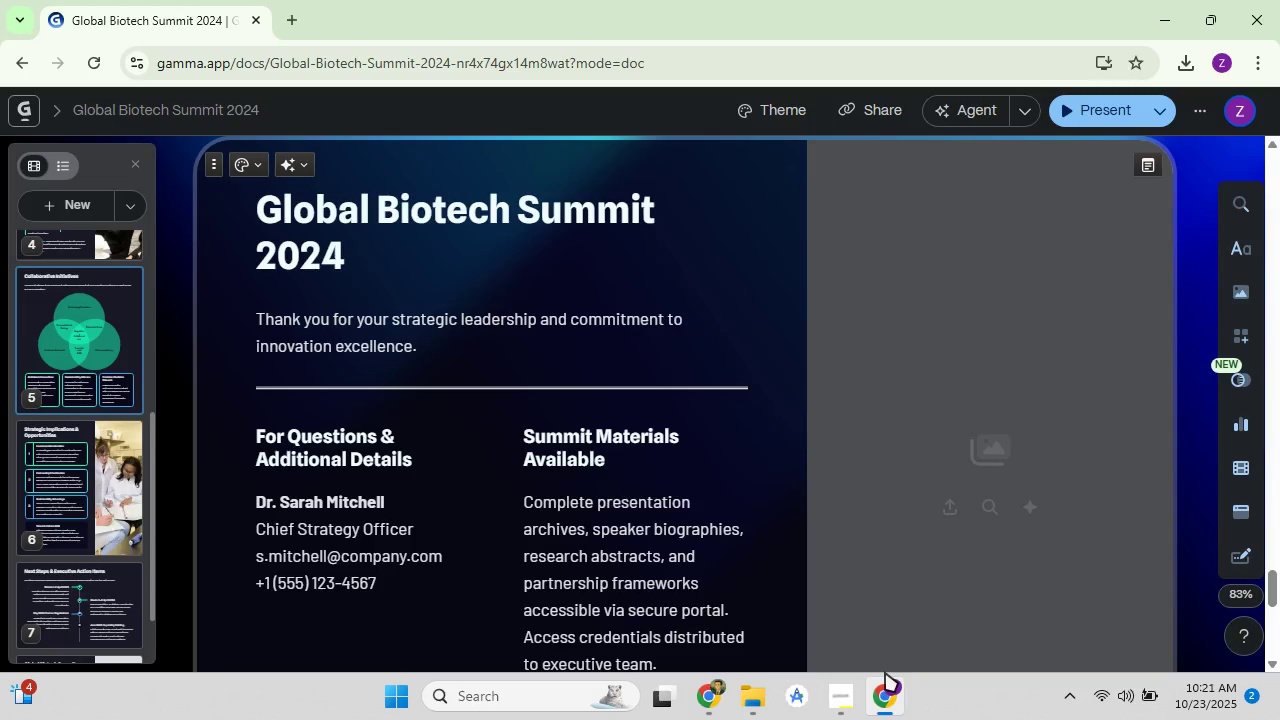 
wait(5.86)
 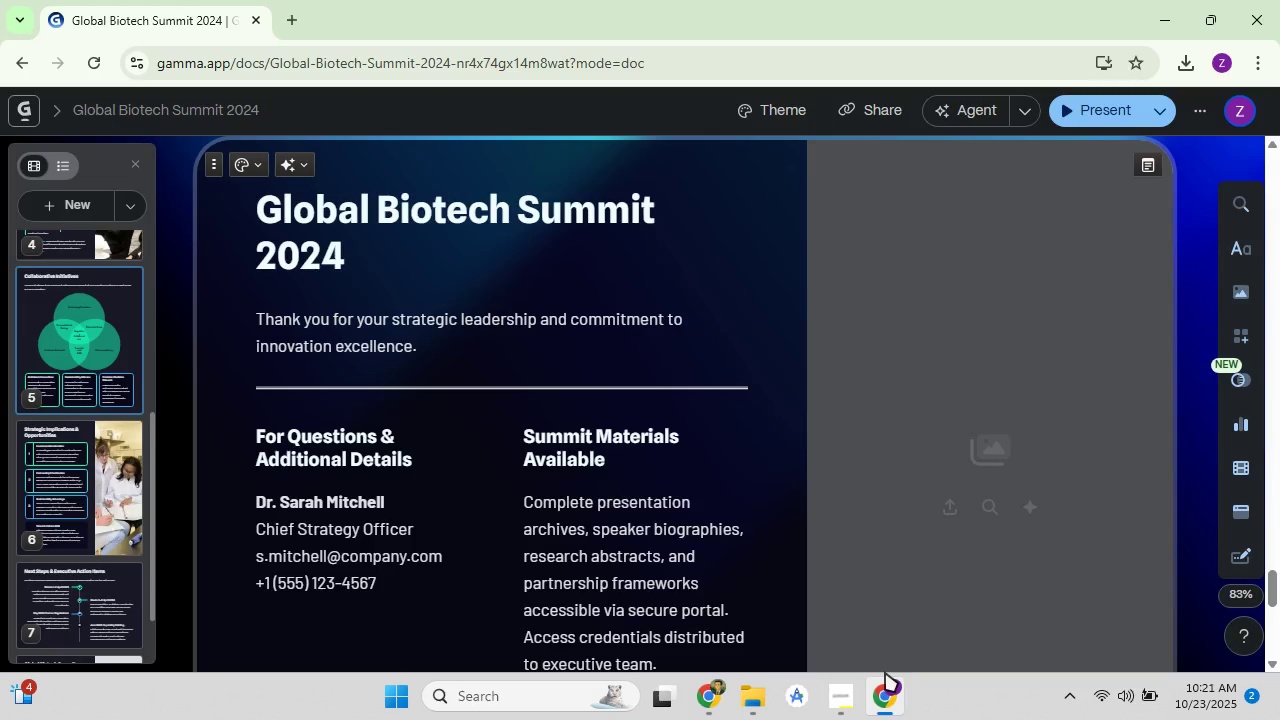 
scroll: coordinate [920, 623], scroll_direction: down, amount: 3.0
 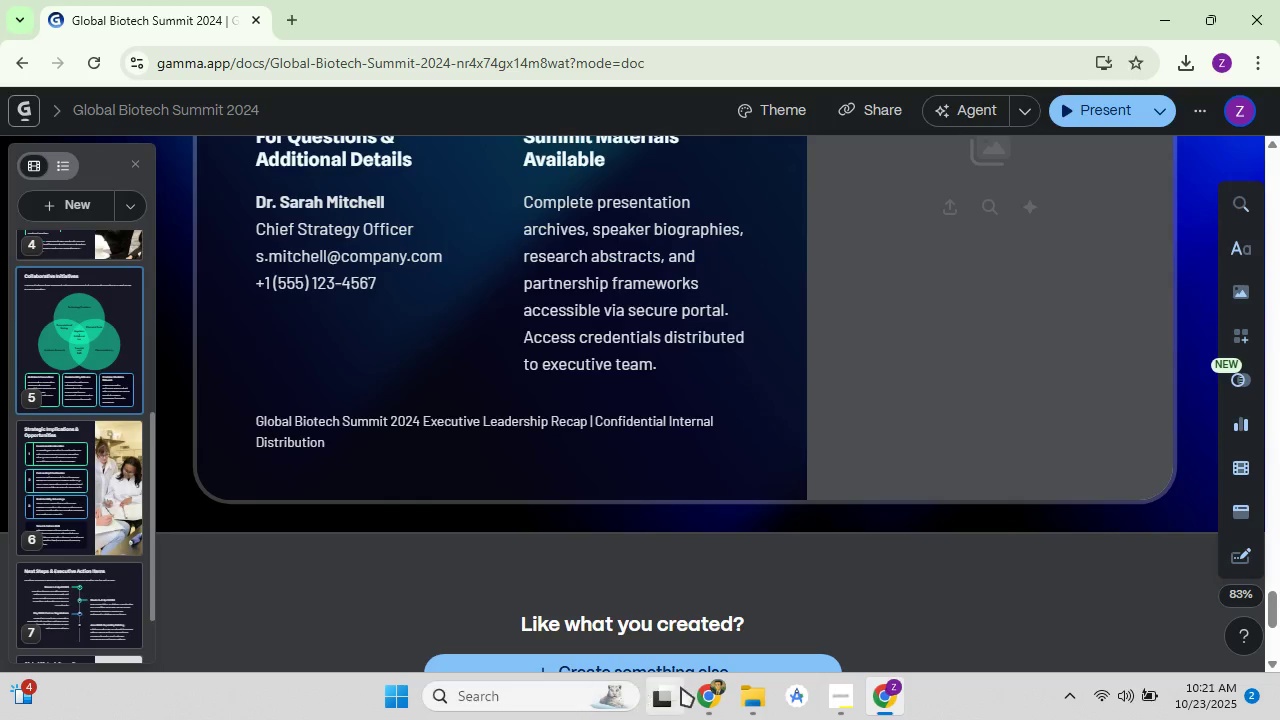 
left_click([725, 696])
 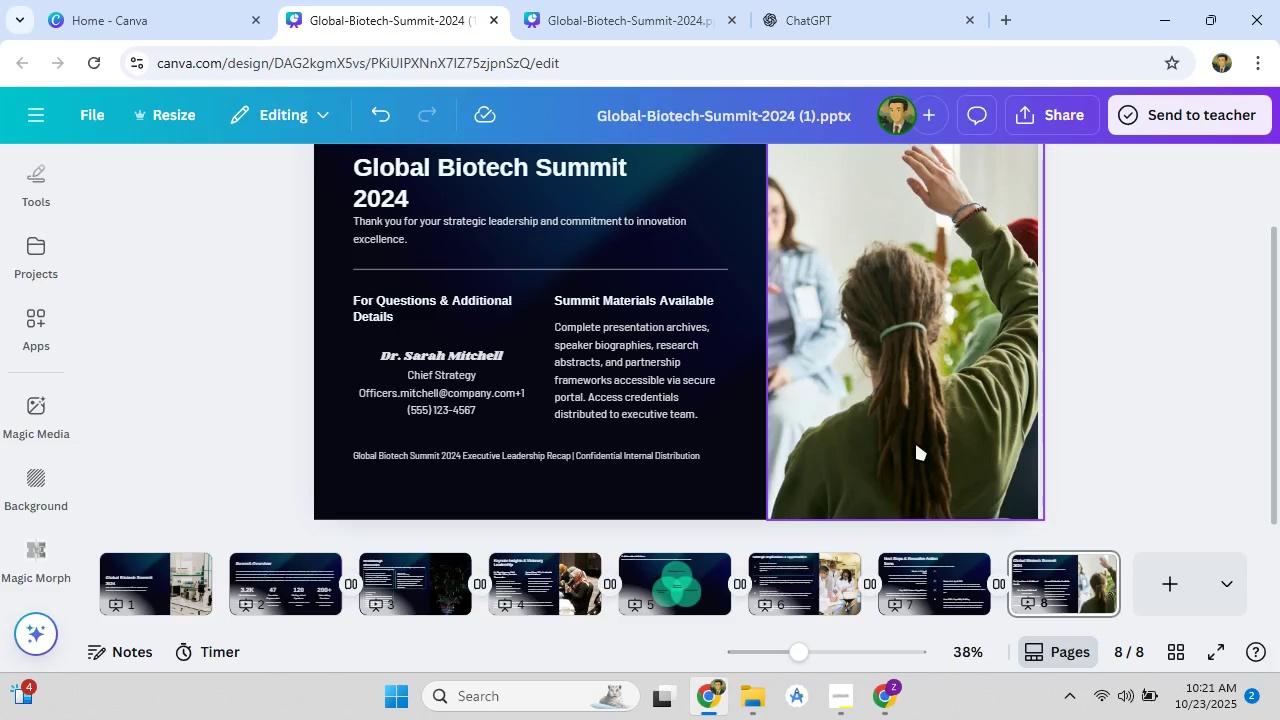 
wait(10.1)
 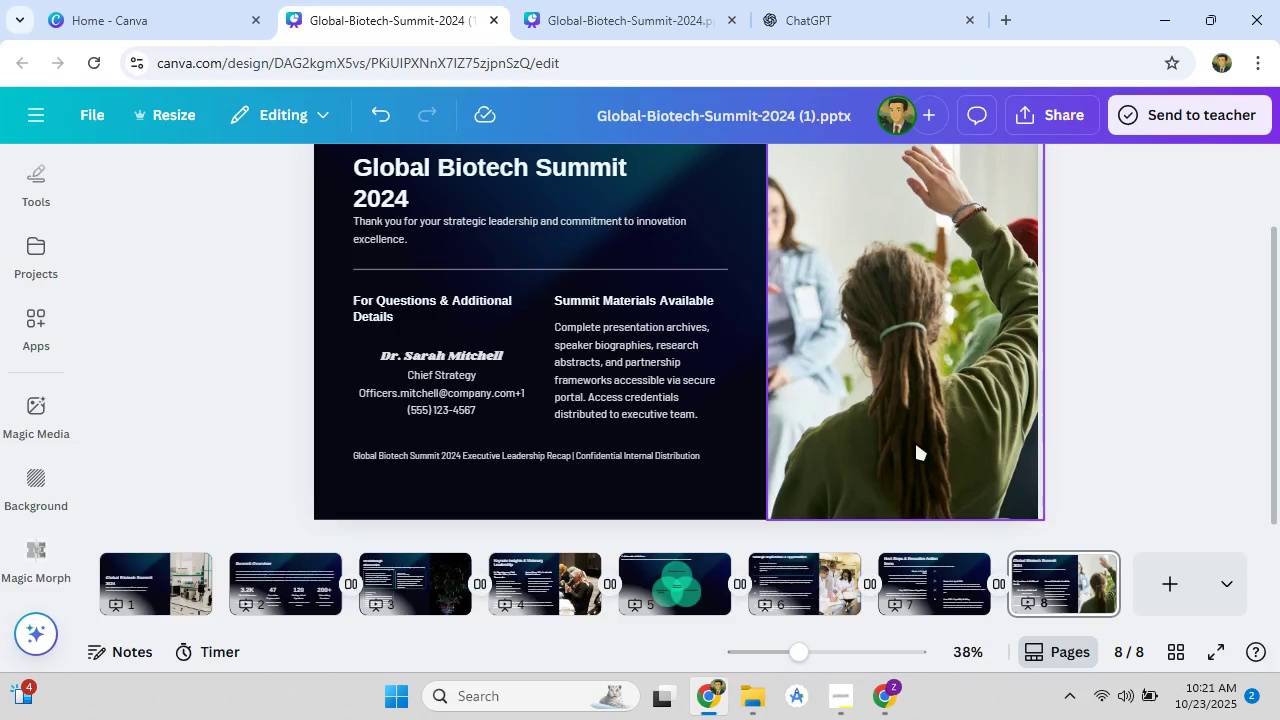 
scroll: coordinate [1126, 374], scroll_direction: down, amount: 4.0
 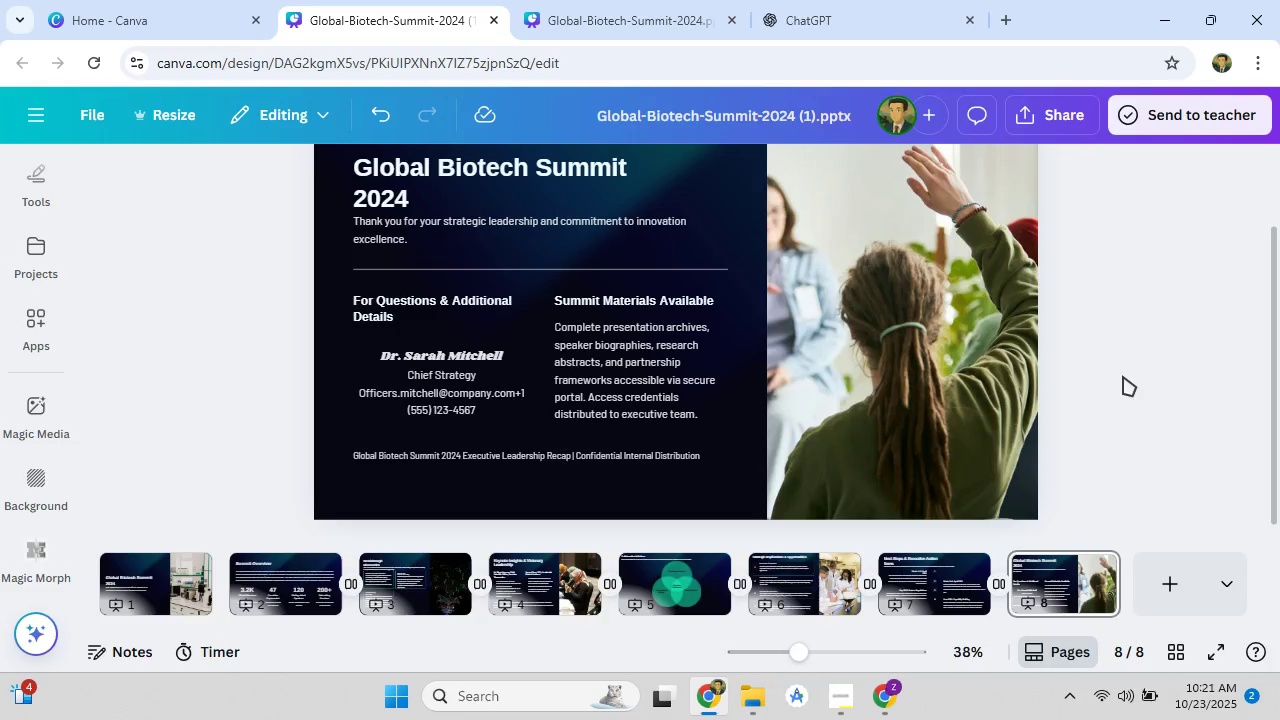 
scroll: coordinate [1122, 376], scroll_direction: up, amount: 5.0
 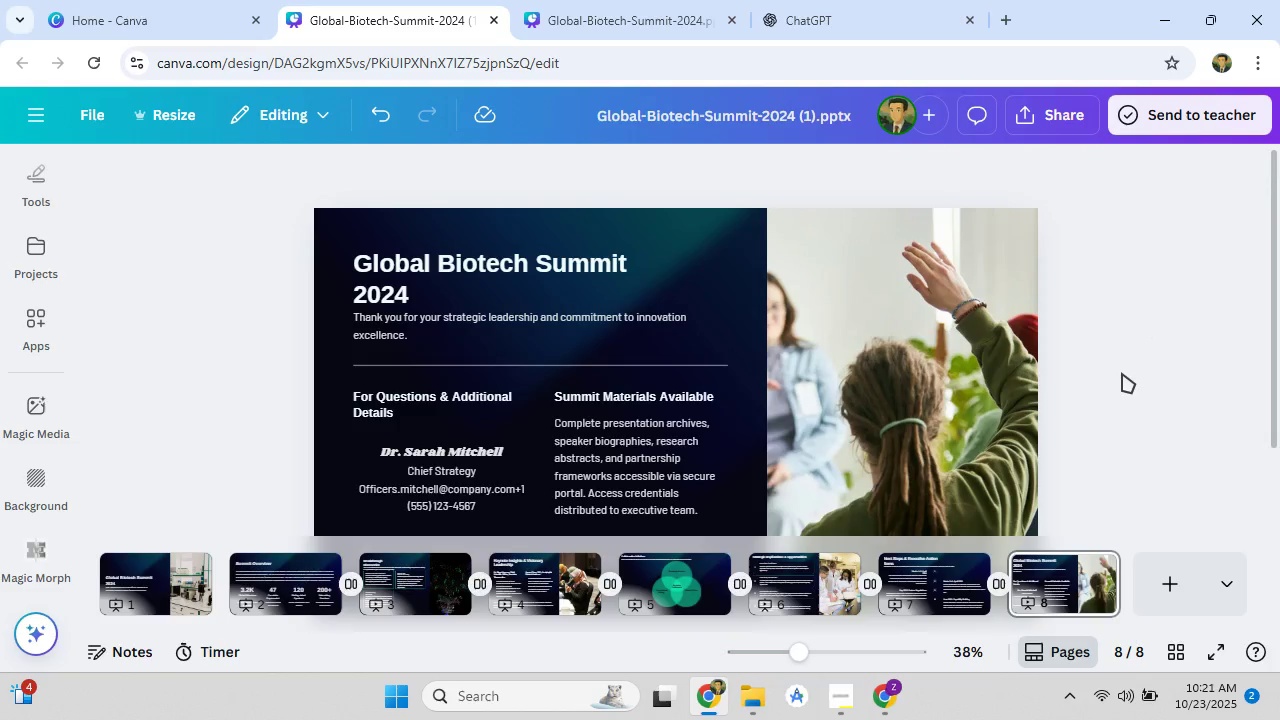 
scroll: coordinate [1122, 373], scroll_direction: down, amount: 5.0
 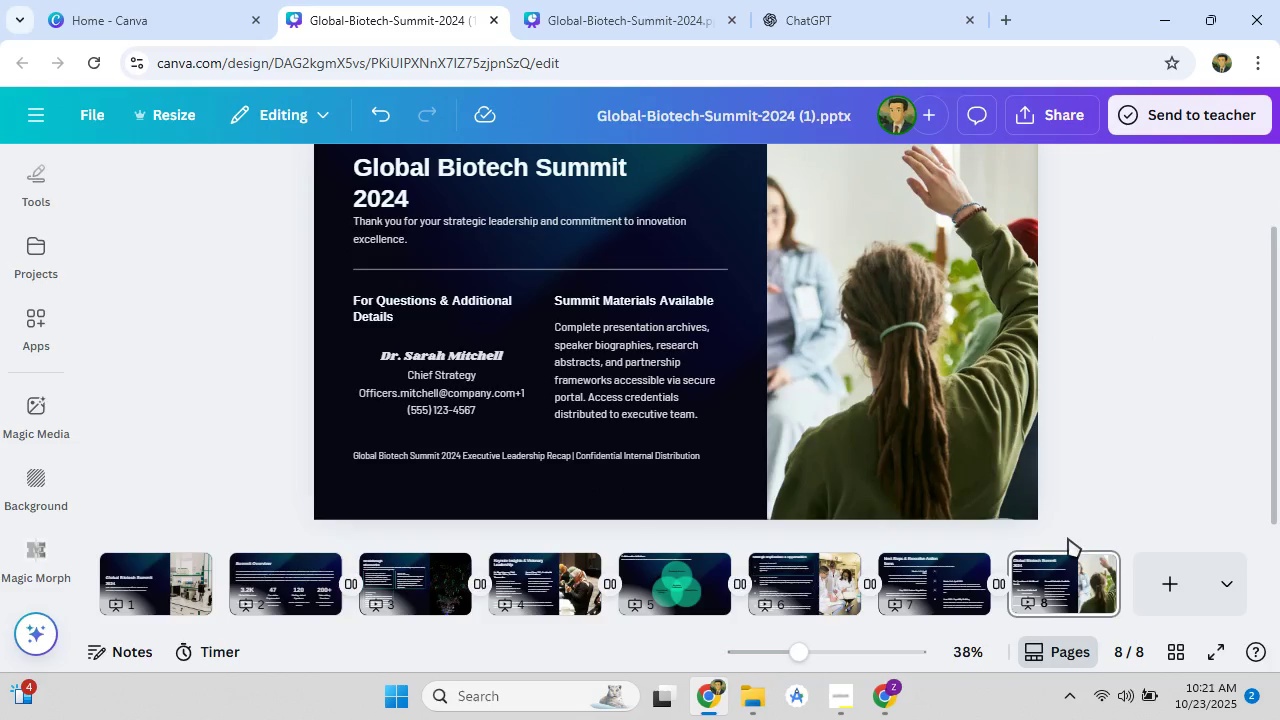 
mouse_move([954, 557])
 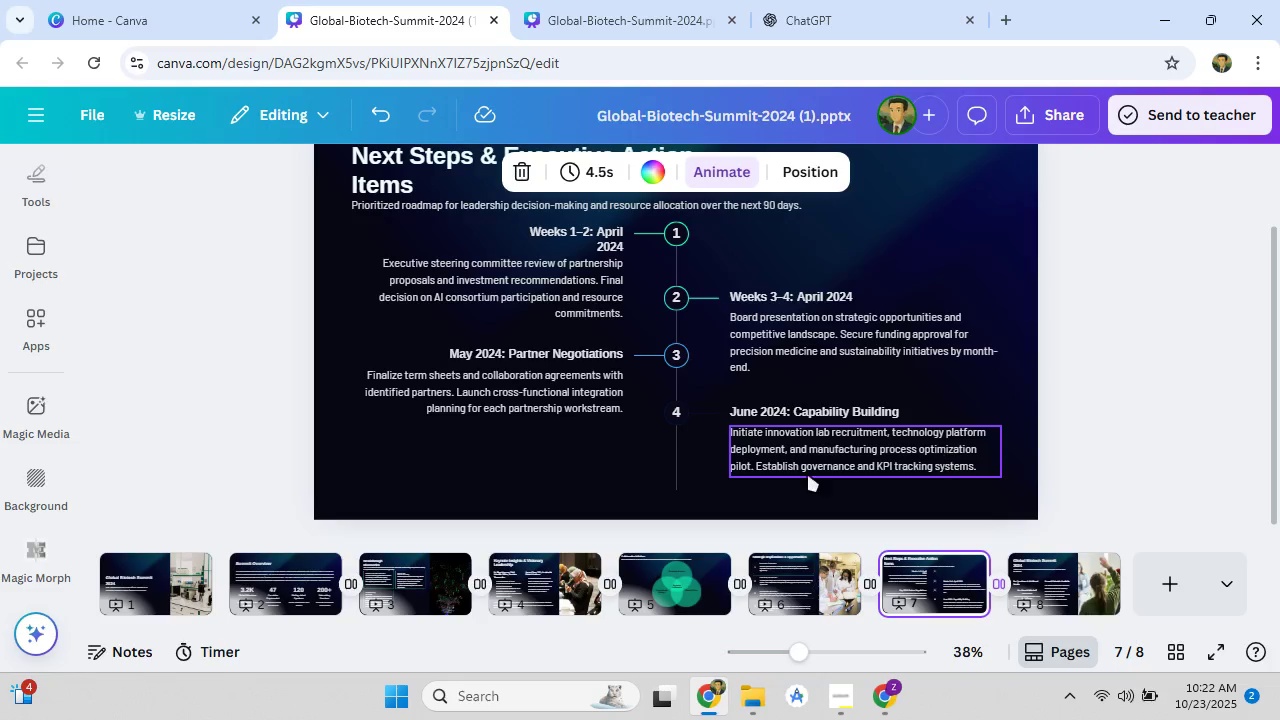 
left_click([816, 577])
 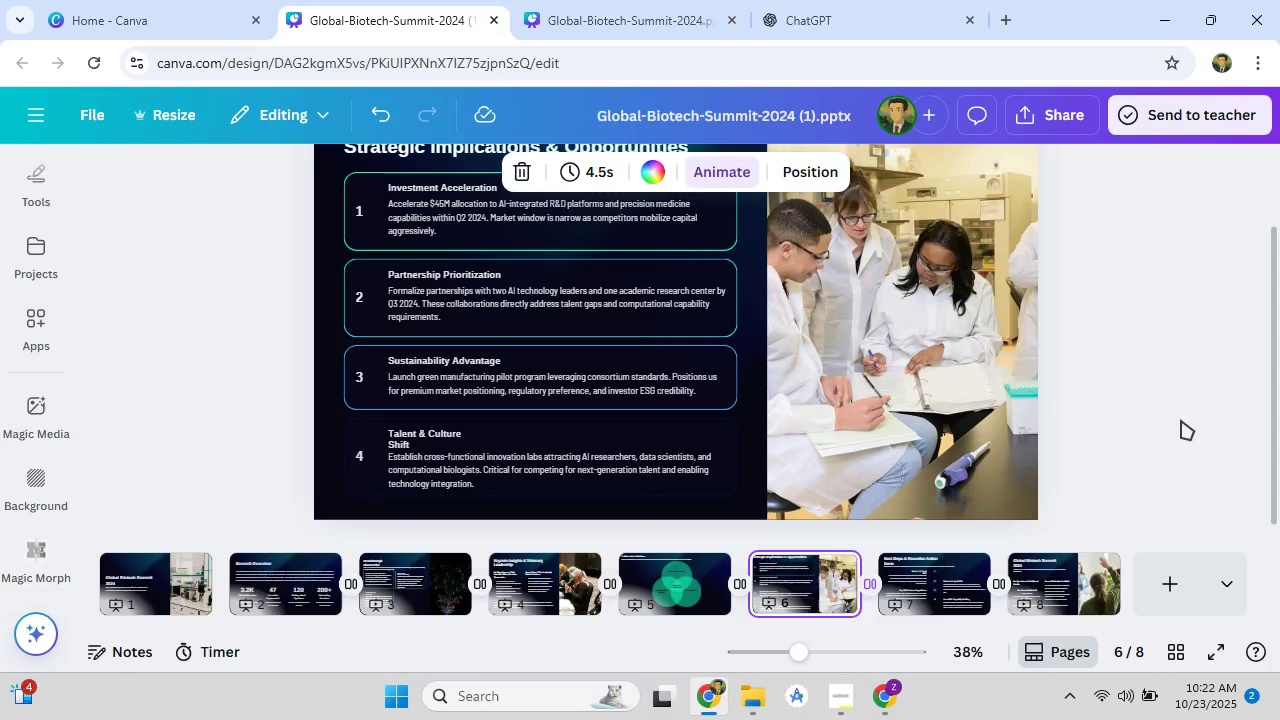 
left_click_drag(start_coordinate=[1275, 318], to_coordinate=[1269, 482])
 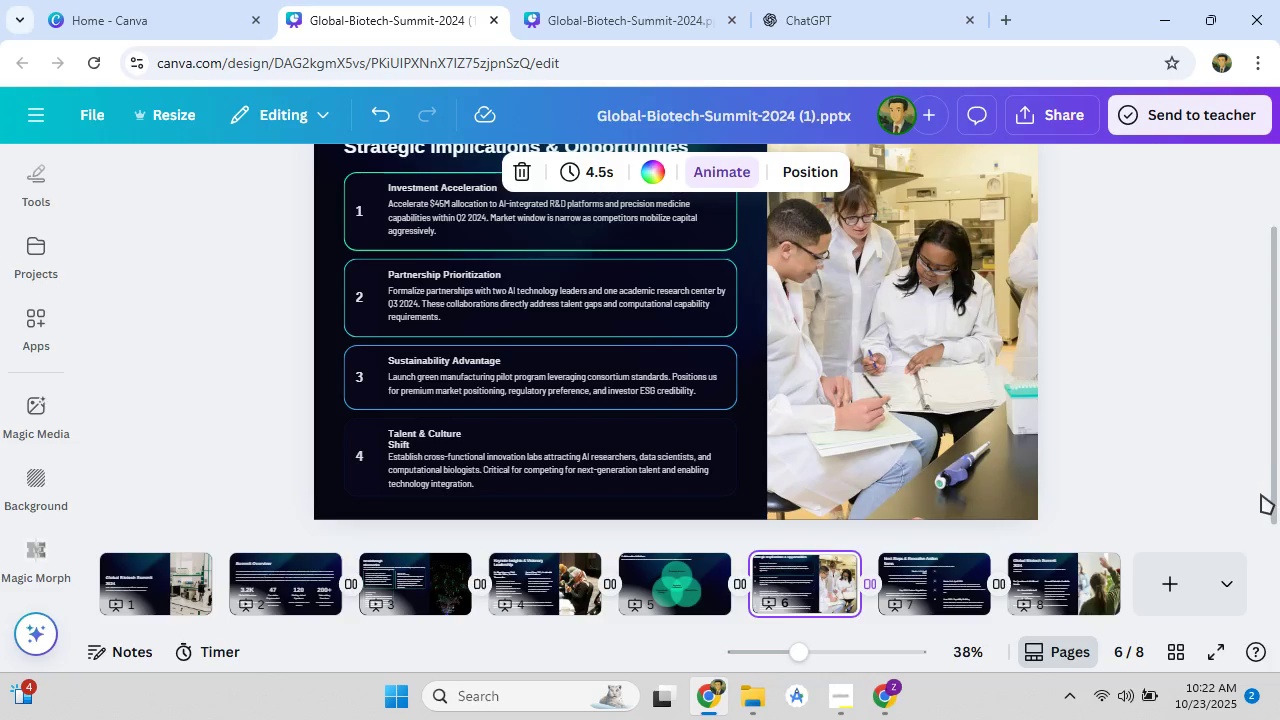 
wait(9.29)
 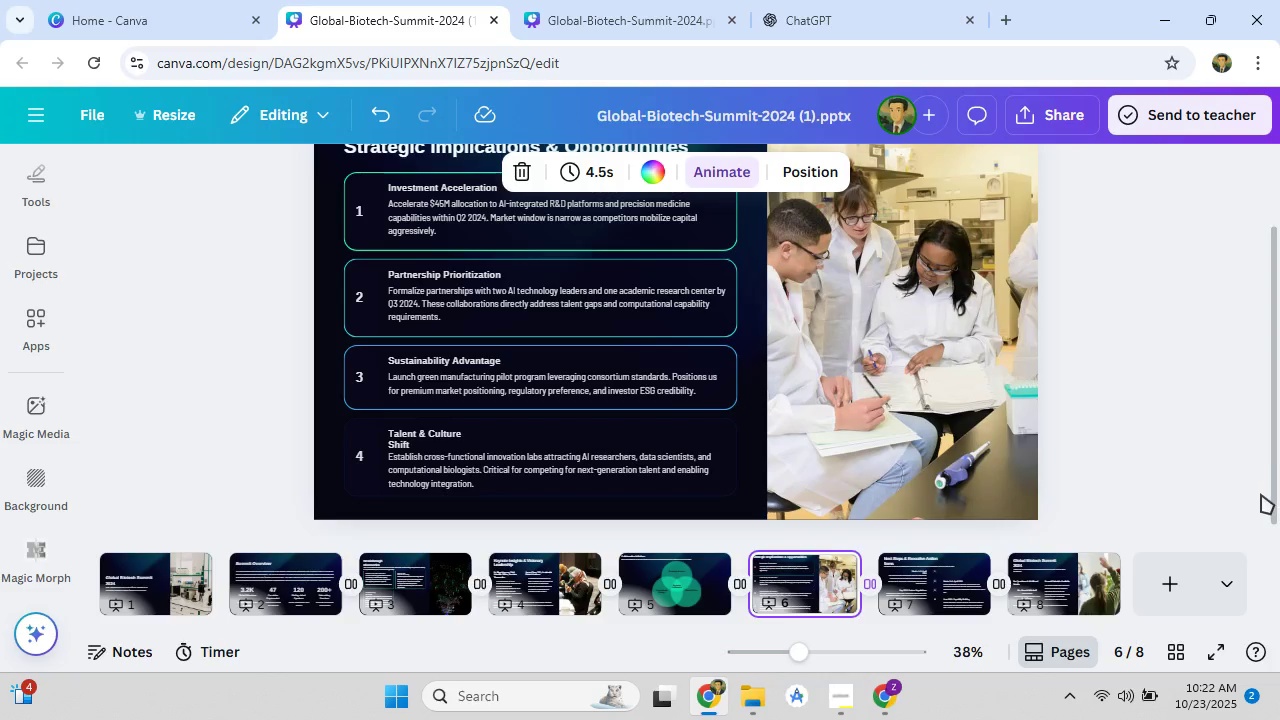 
left_click([682, 0])
 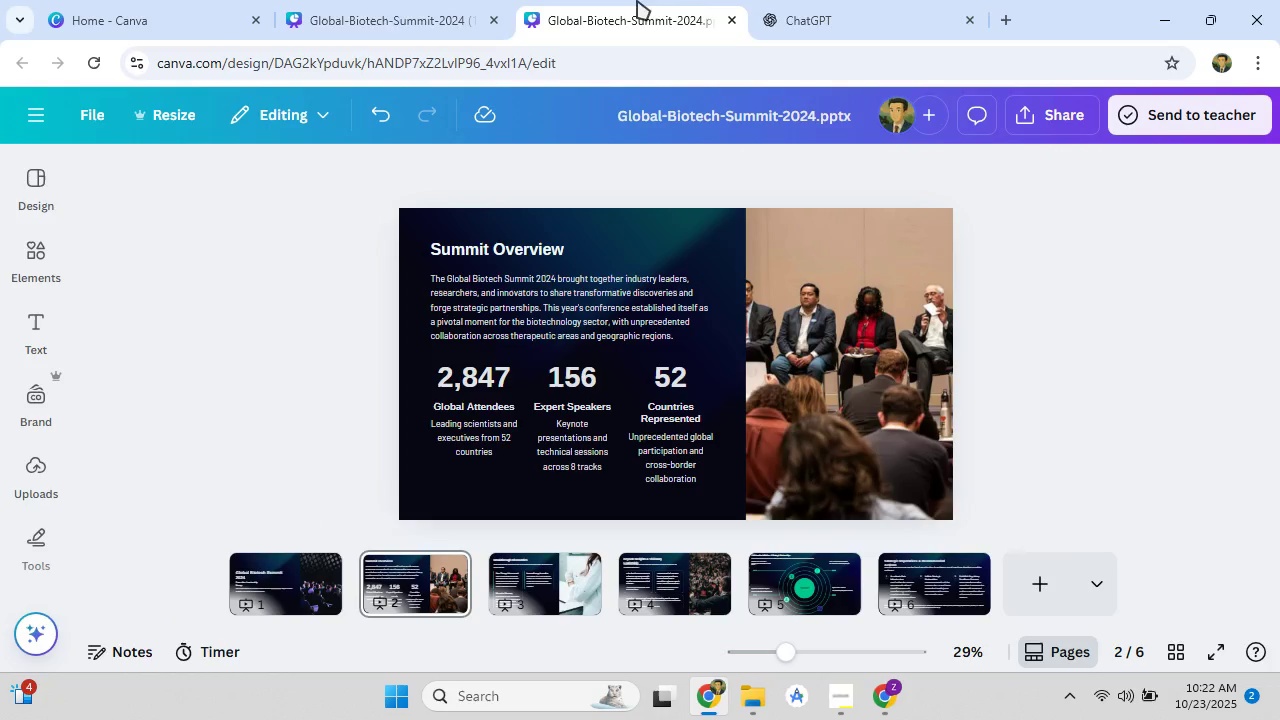 
left_click([332, 0])
 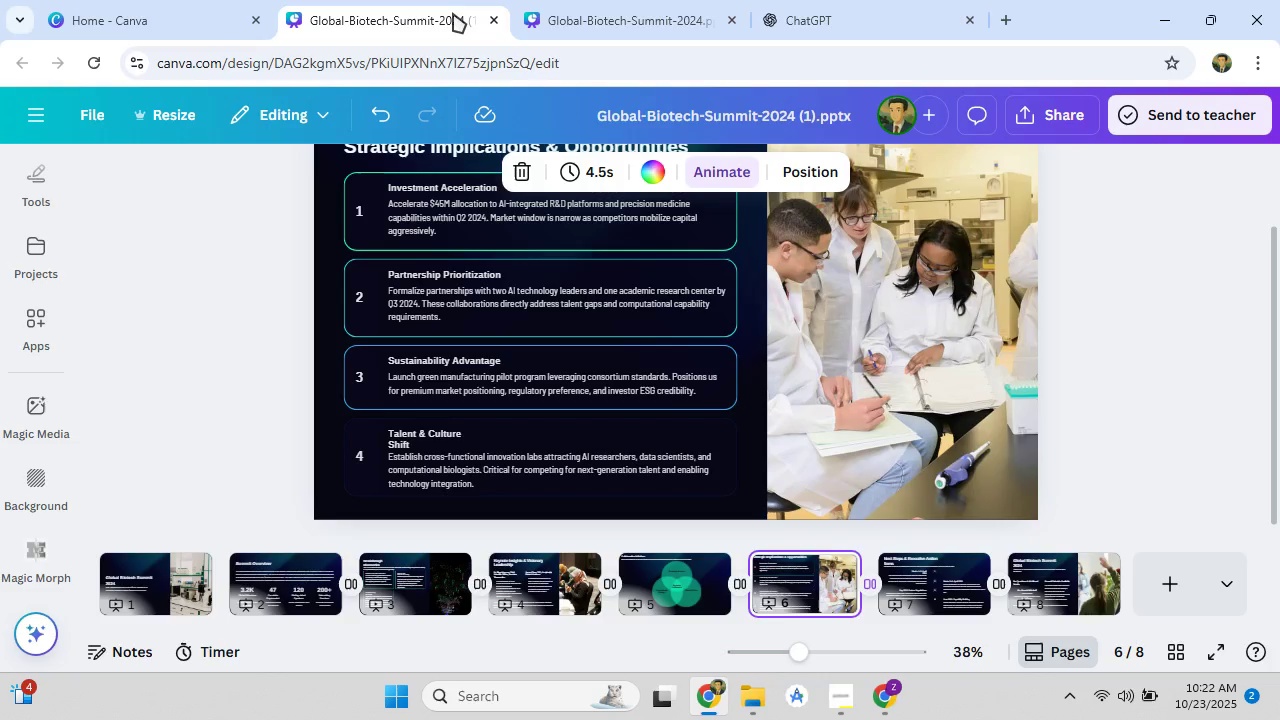 
wait(17.31)
 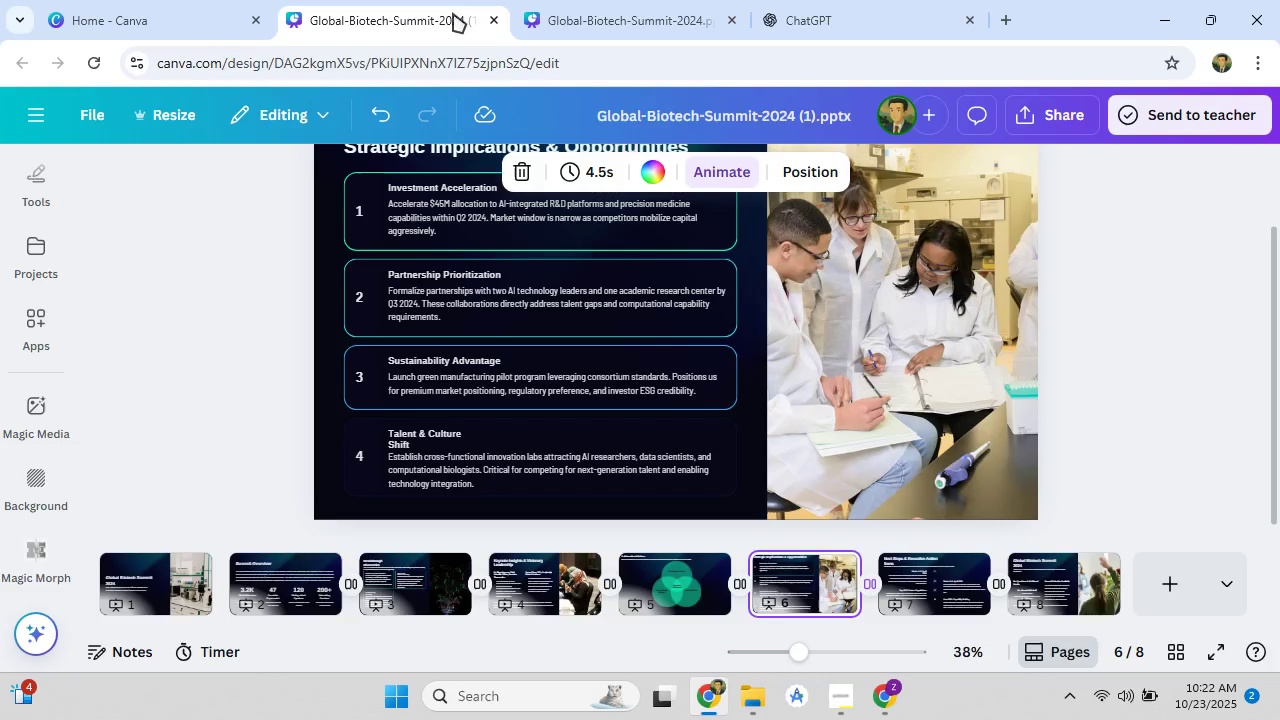 
left_click([142, 24])
 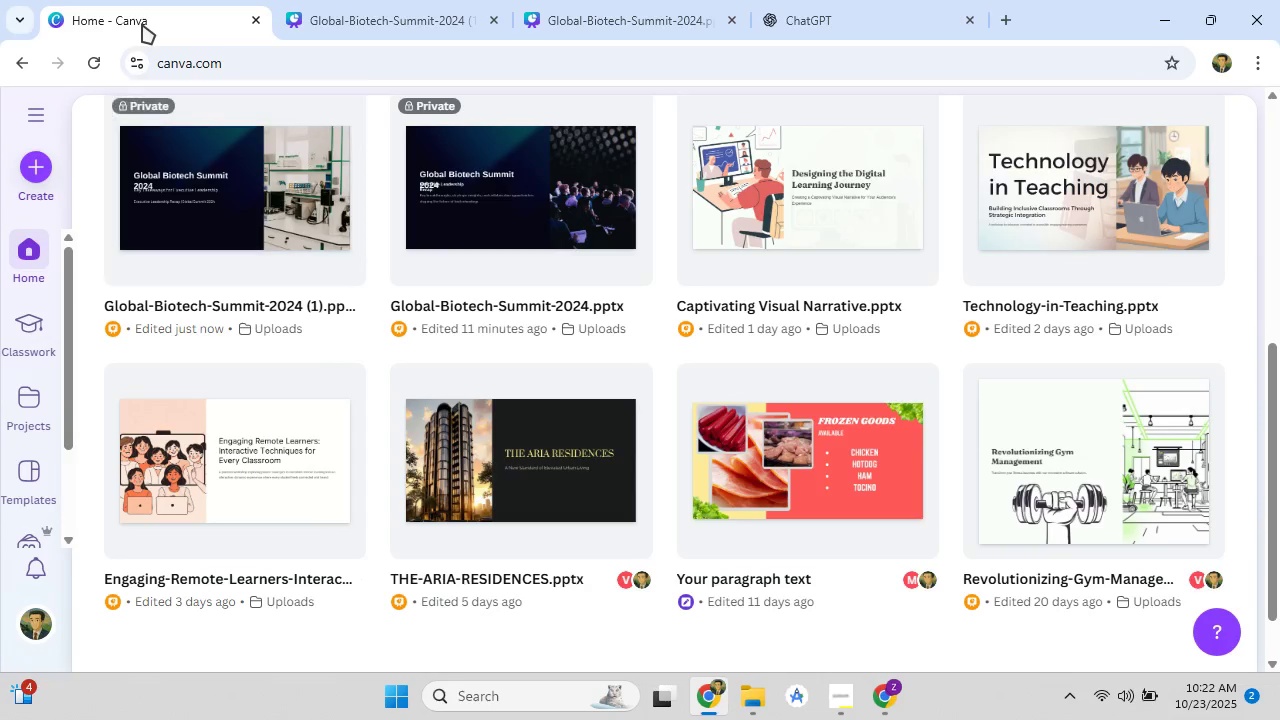 
mouse_move([374, 10])
 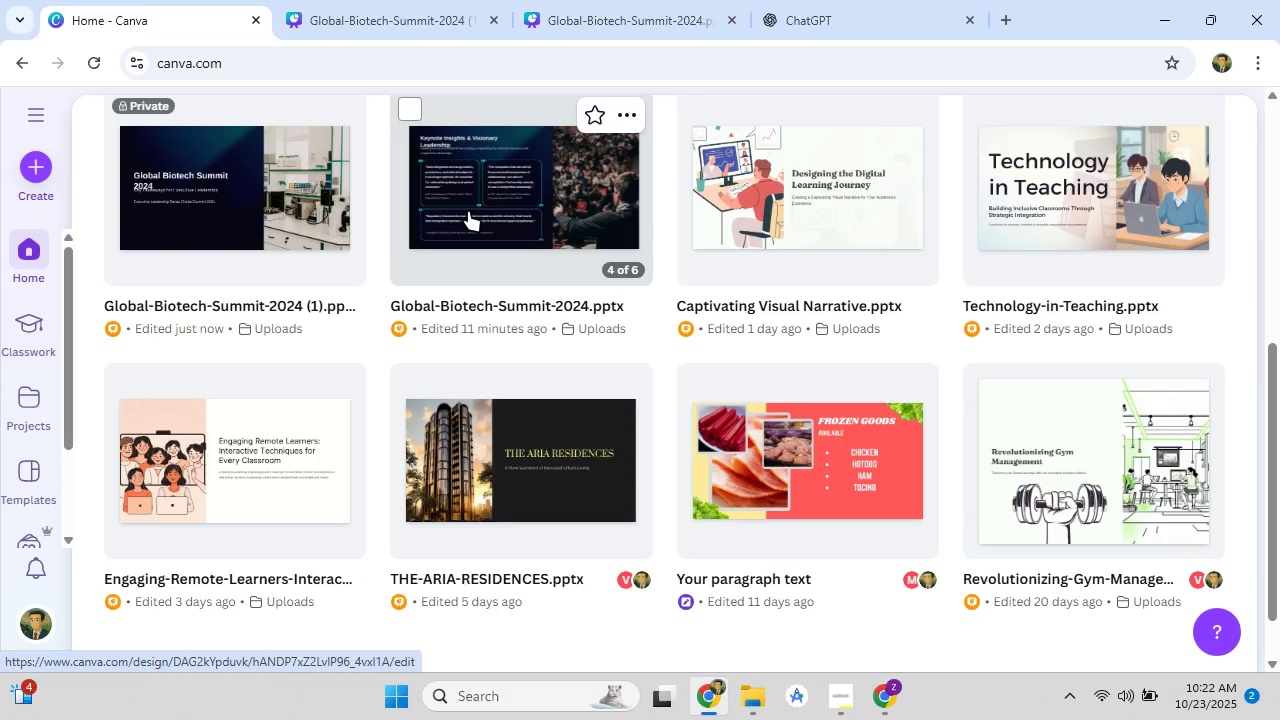 
wait(6.72)
 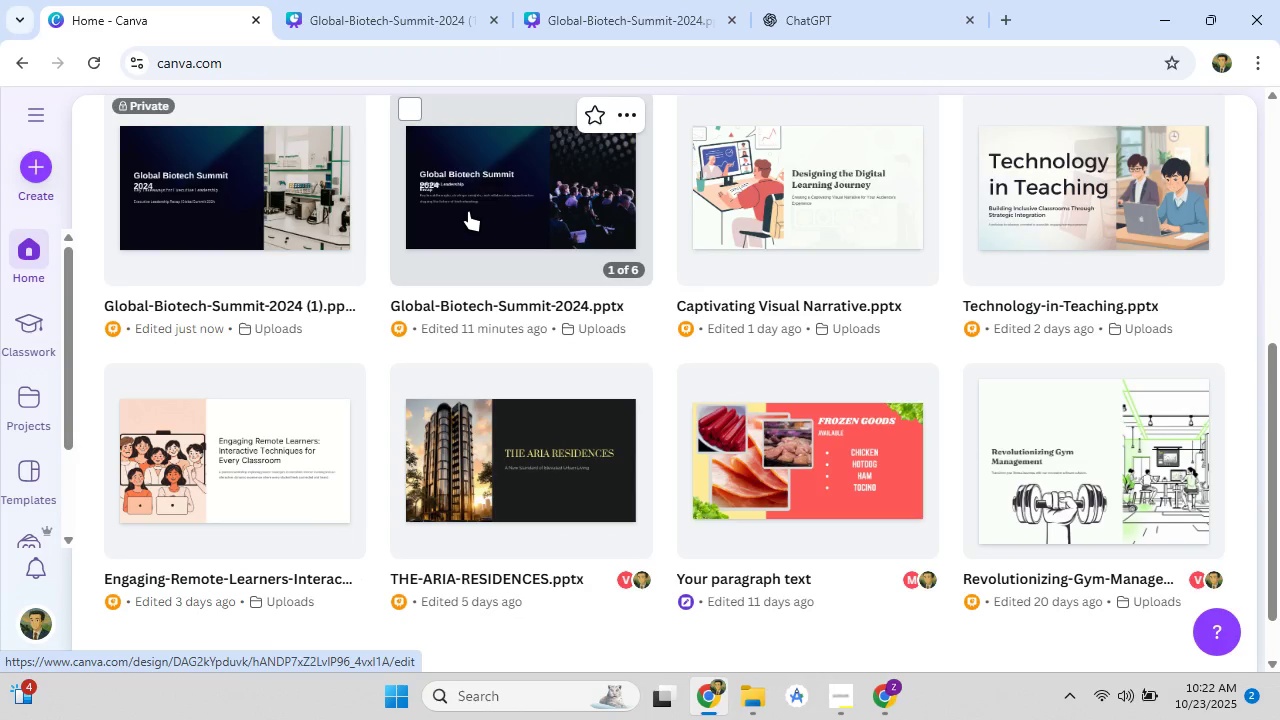 
double_click([624, 3])
 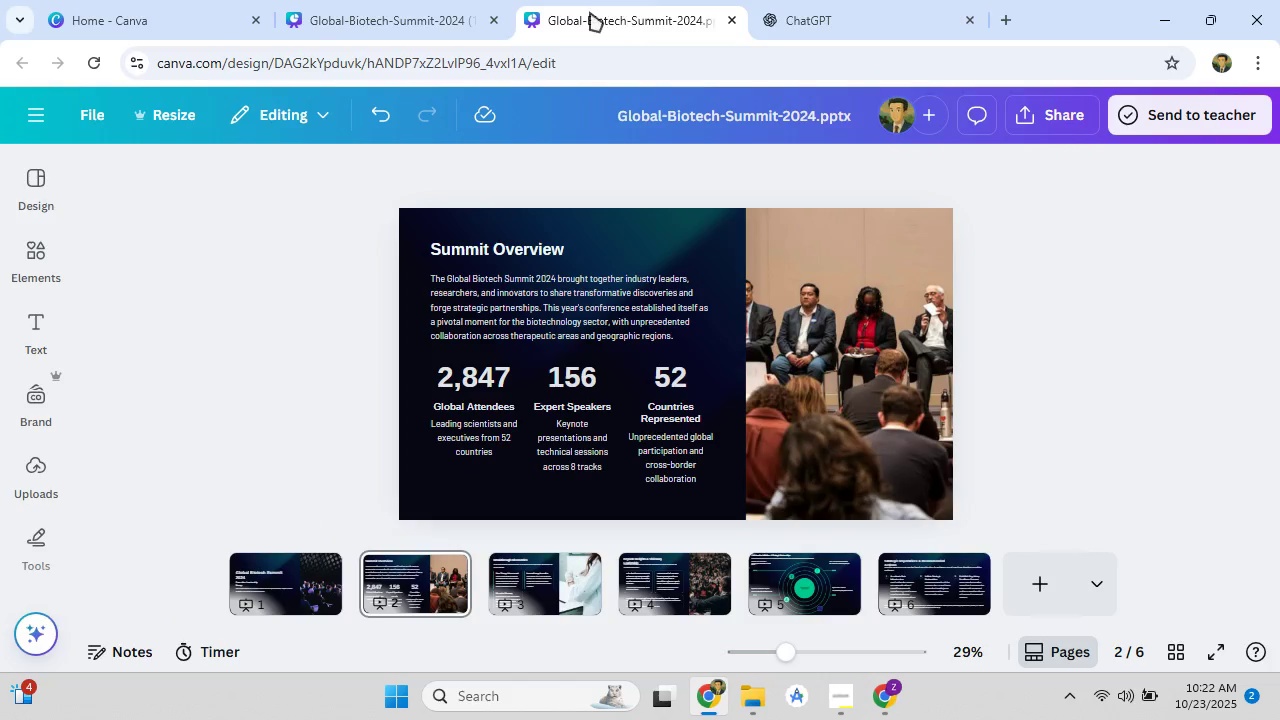 
left_click([362, 51])
 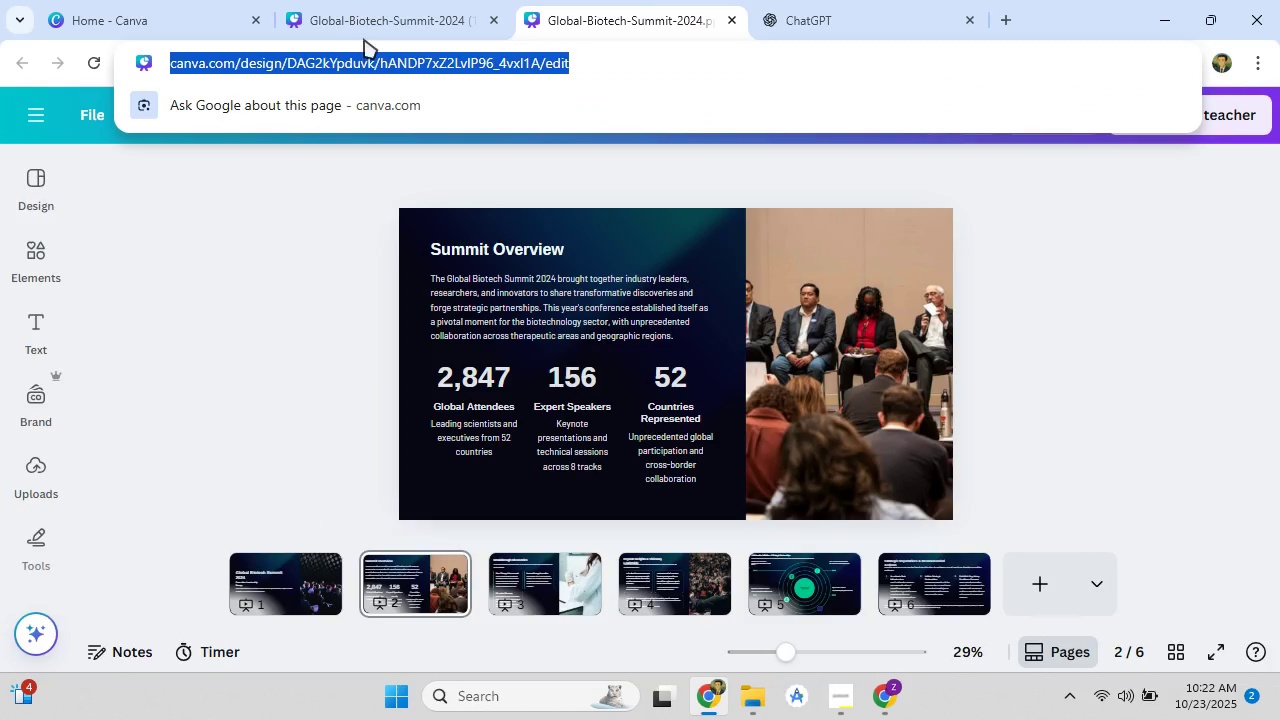 
left_click([367, 23])
 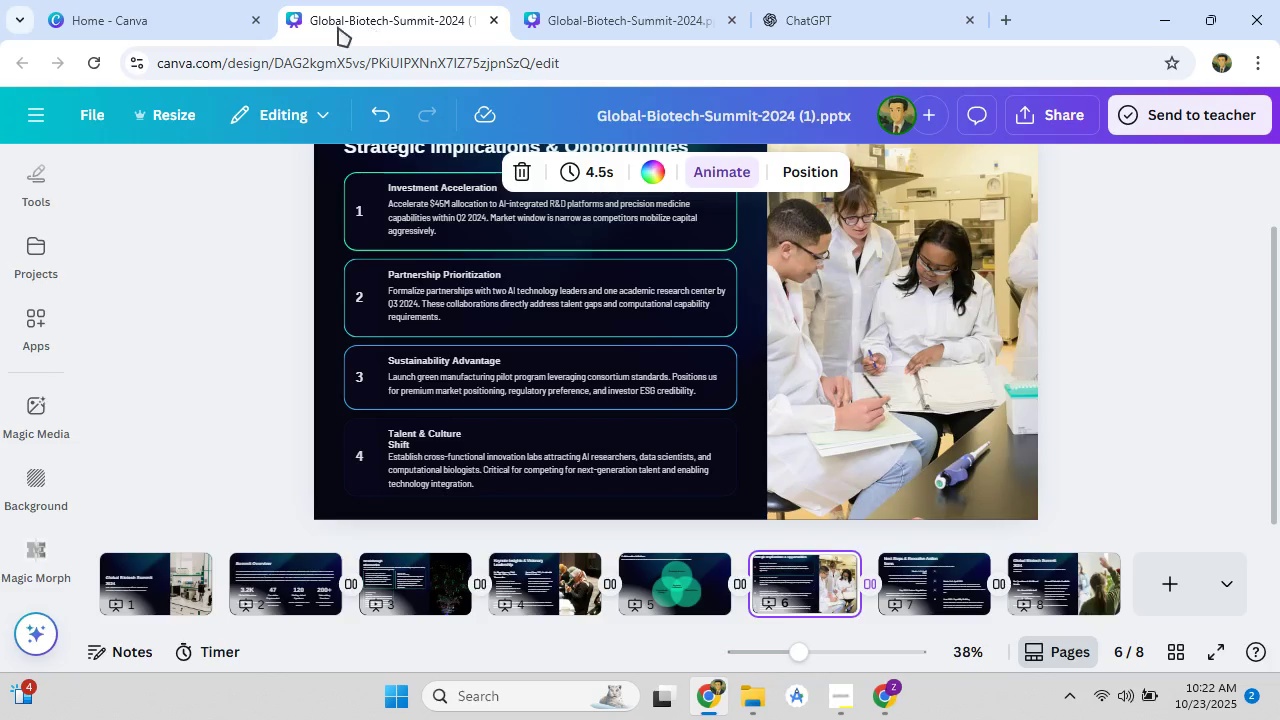 
left_click([174, 23])
 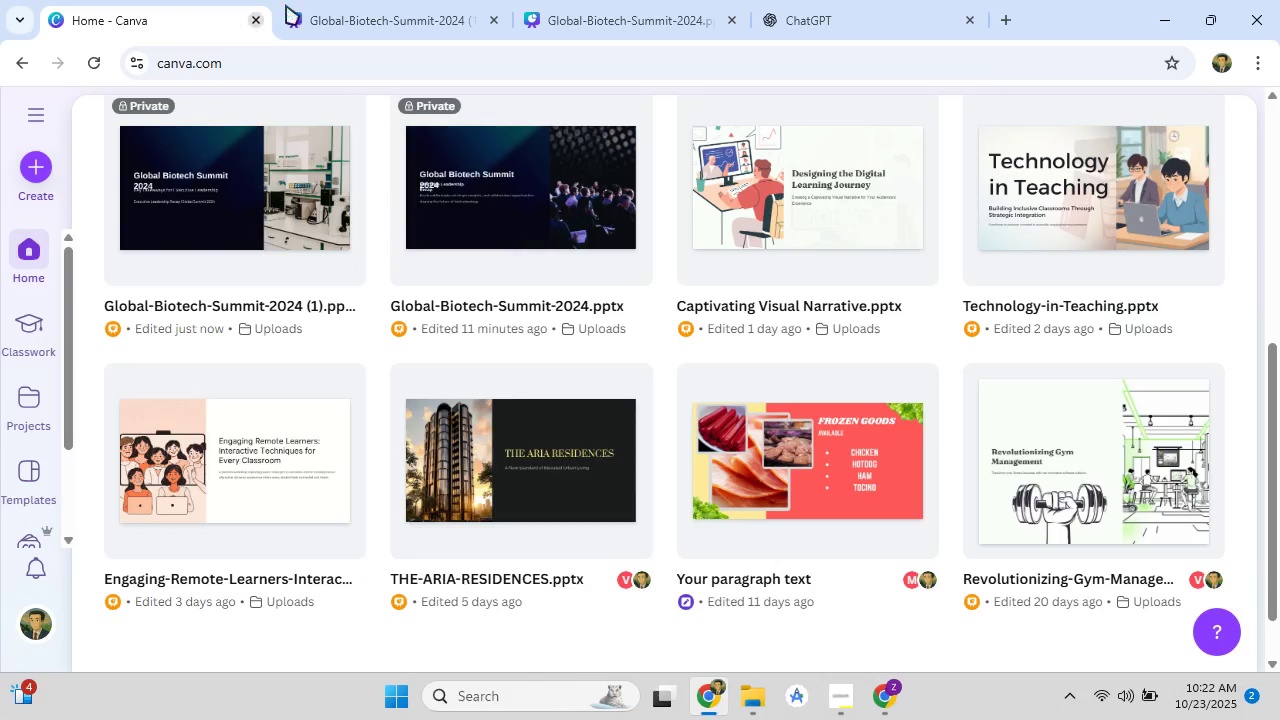 
left_click([345, 0])
 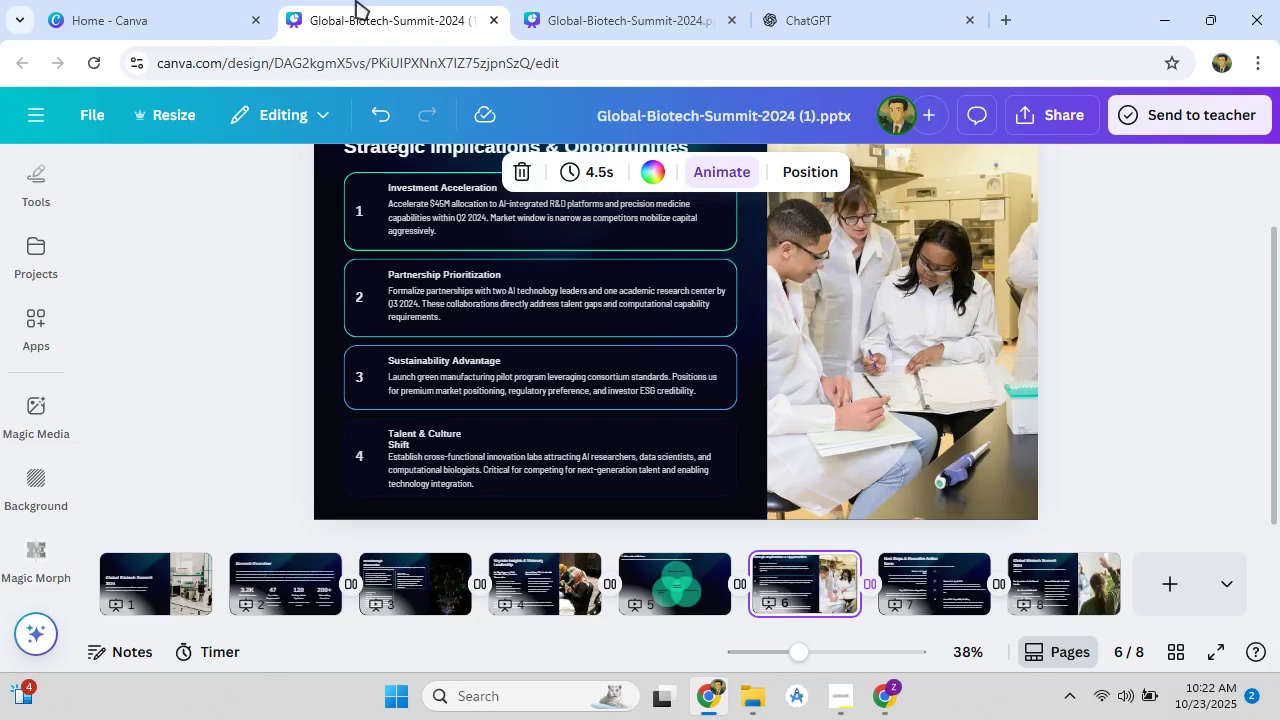 
left_click([644, 17])
 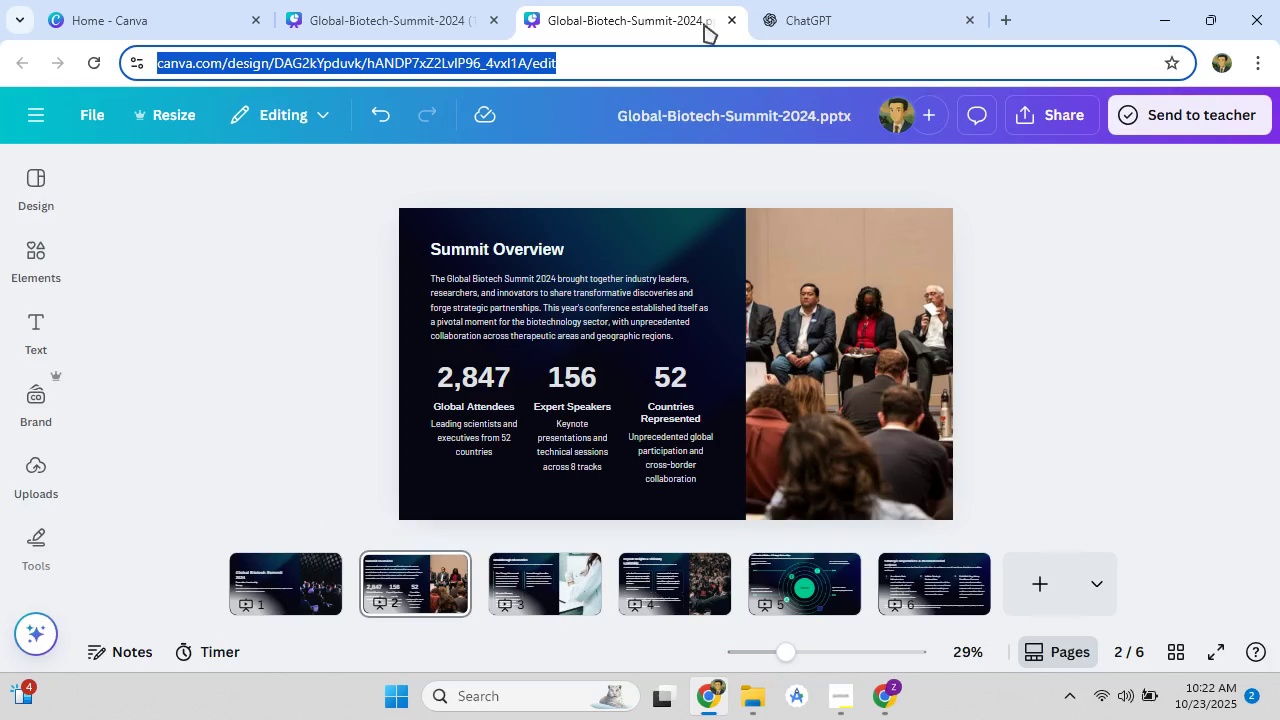 
left_click([918, 20])
 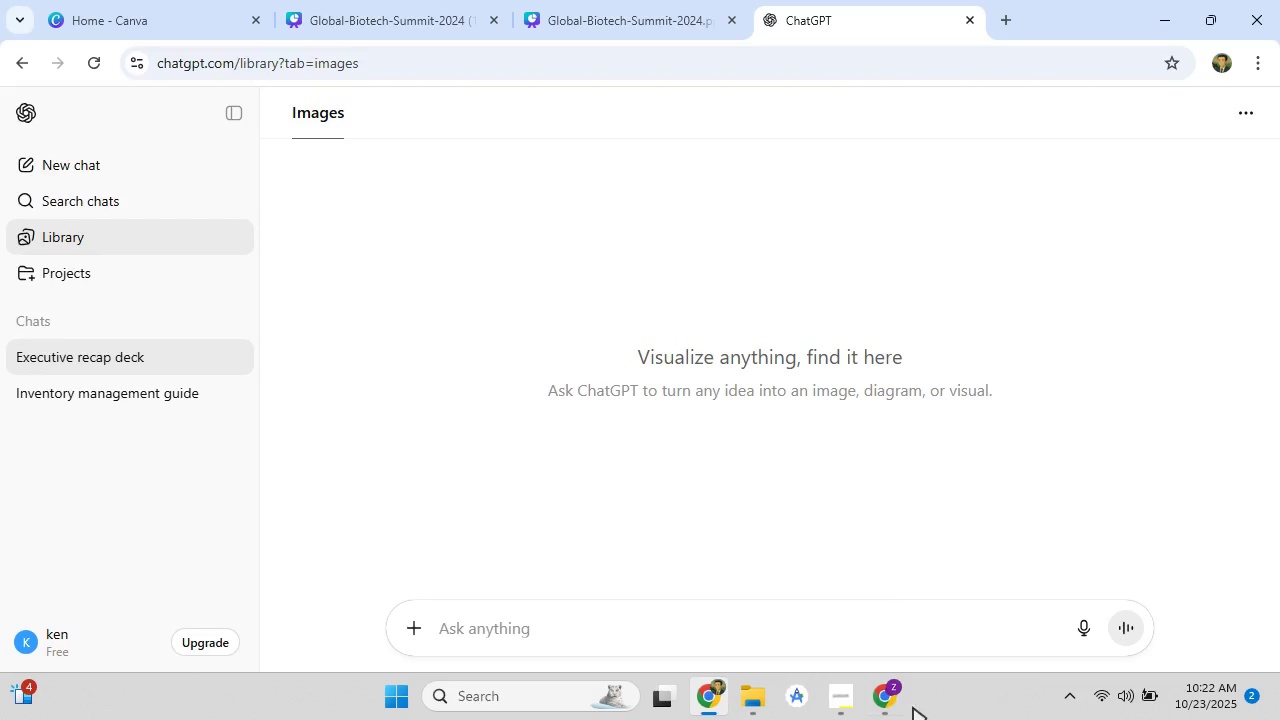 
left_click([891, 692])
 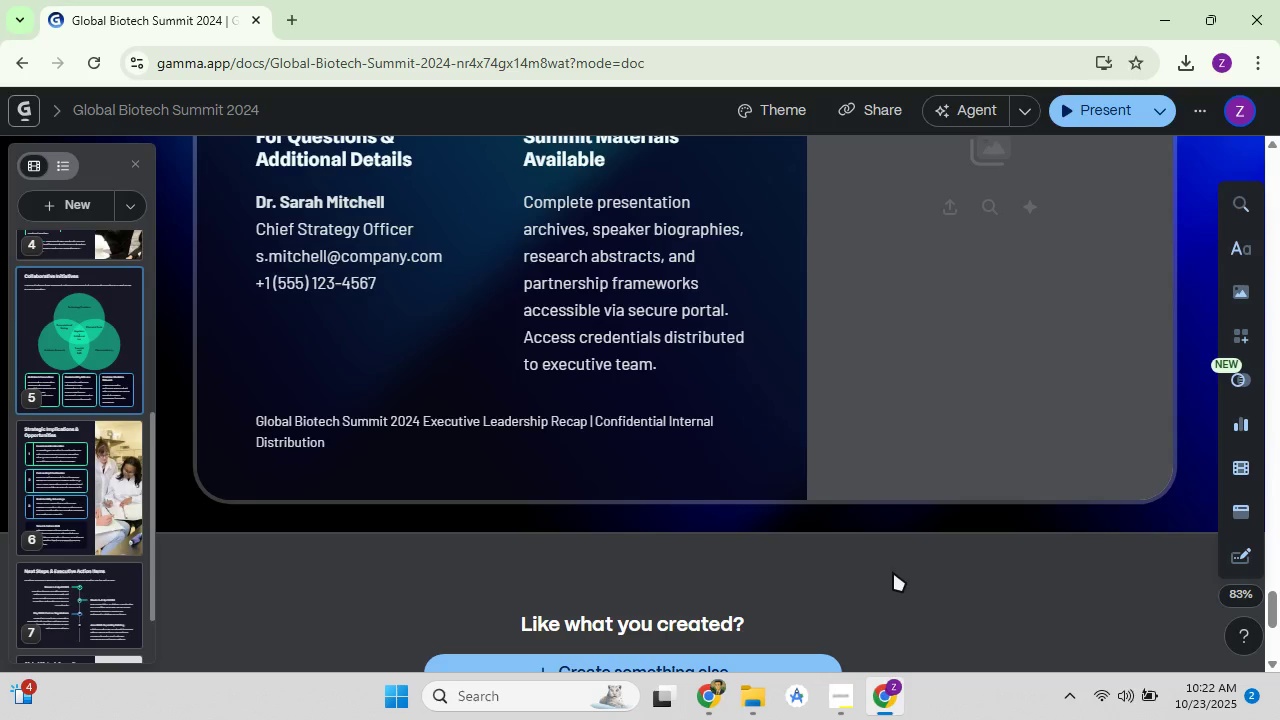 
scroll: coordinate [896, 565], scroll_direction: up, amount: 6.0
 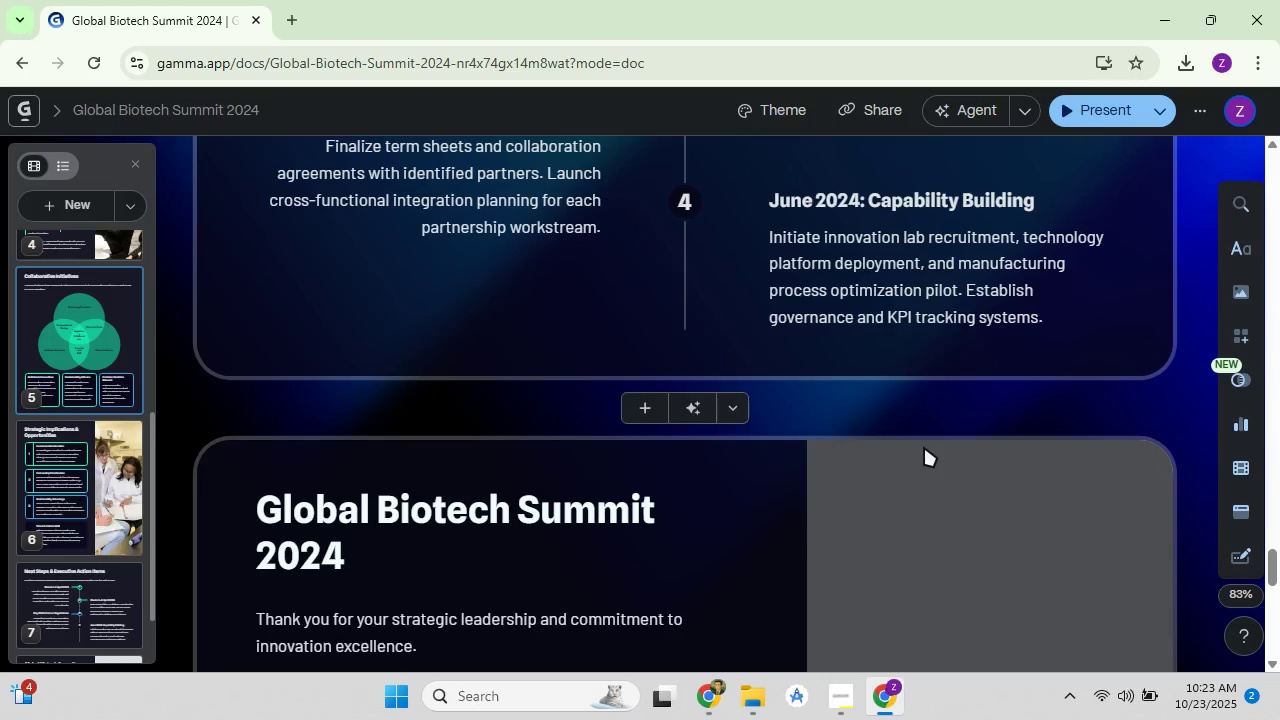 
wait(24.36)
 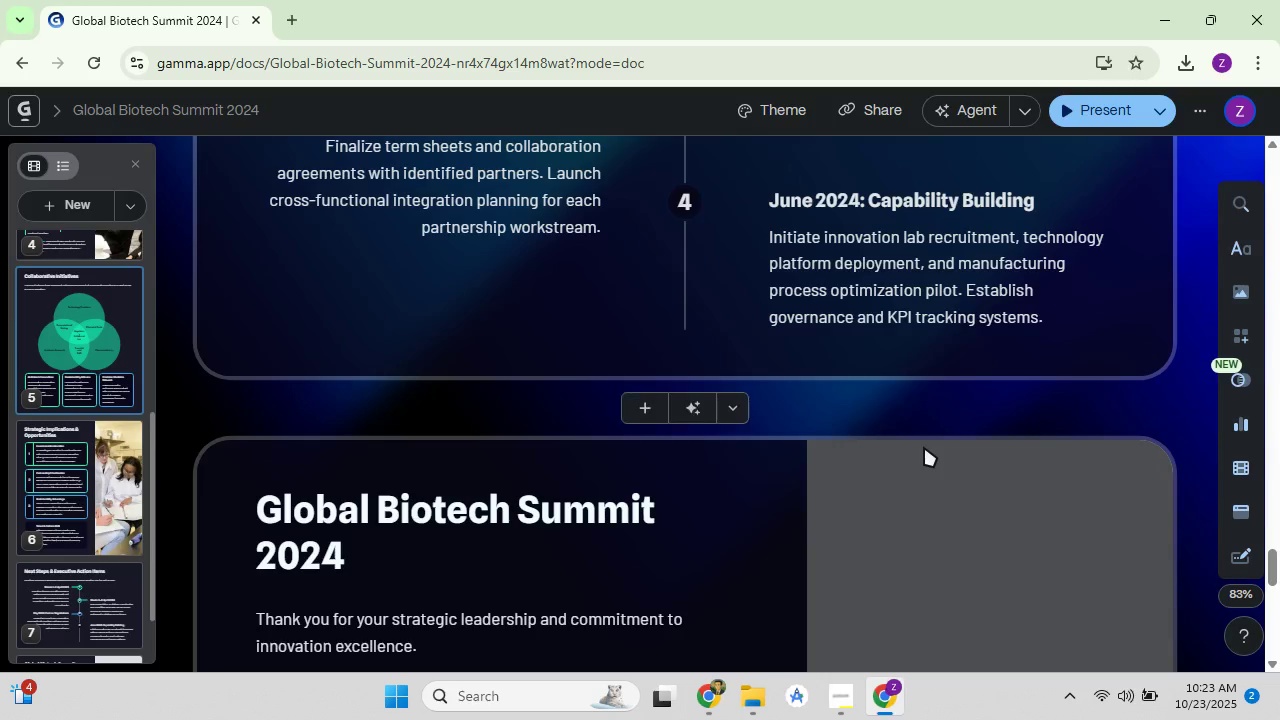 
scroll: coordinate [697, 506], scroll_direction: down, amount: 5.0
 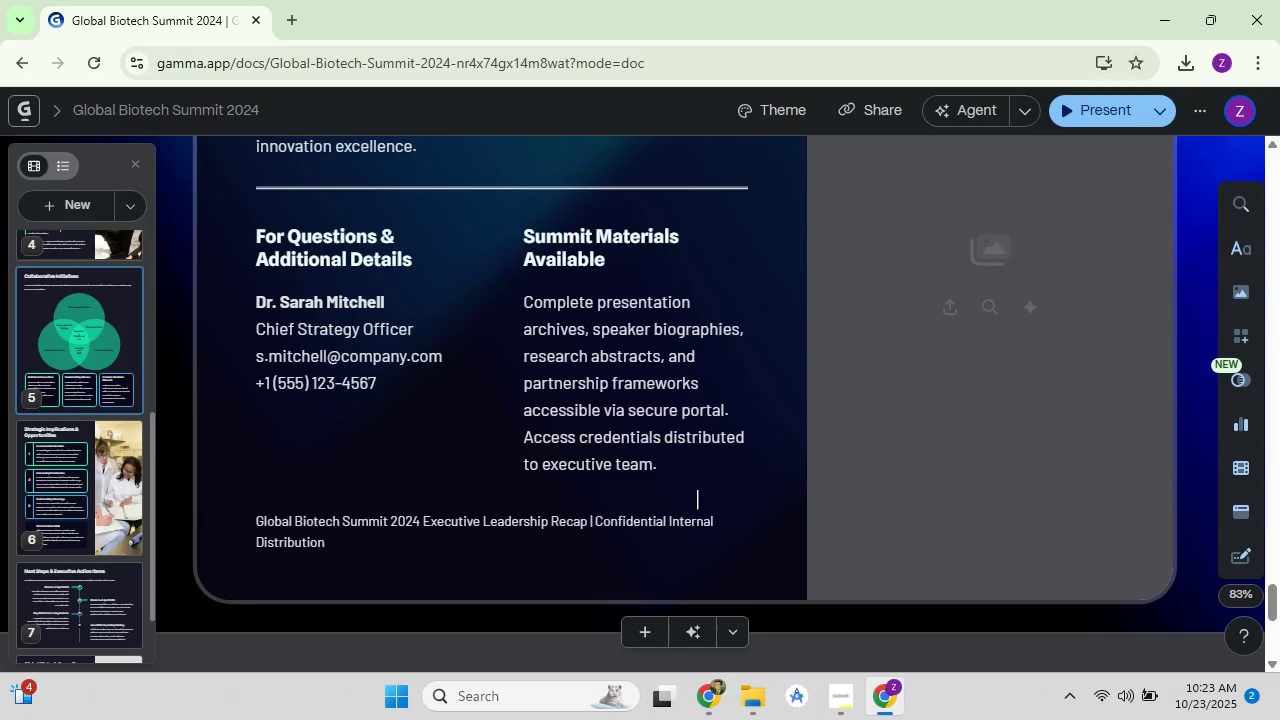 
scroll: coordinate [697, 498], scroll_direction: up, amount: 2.0
 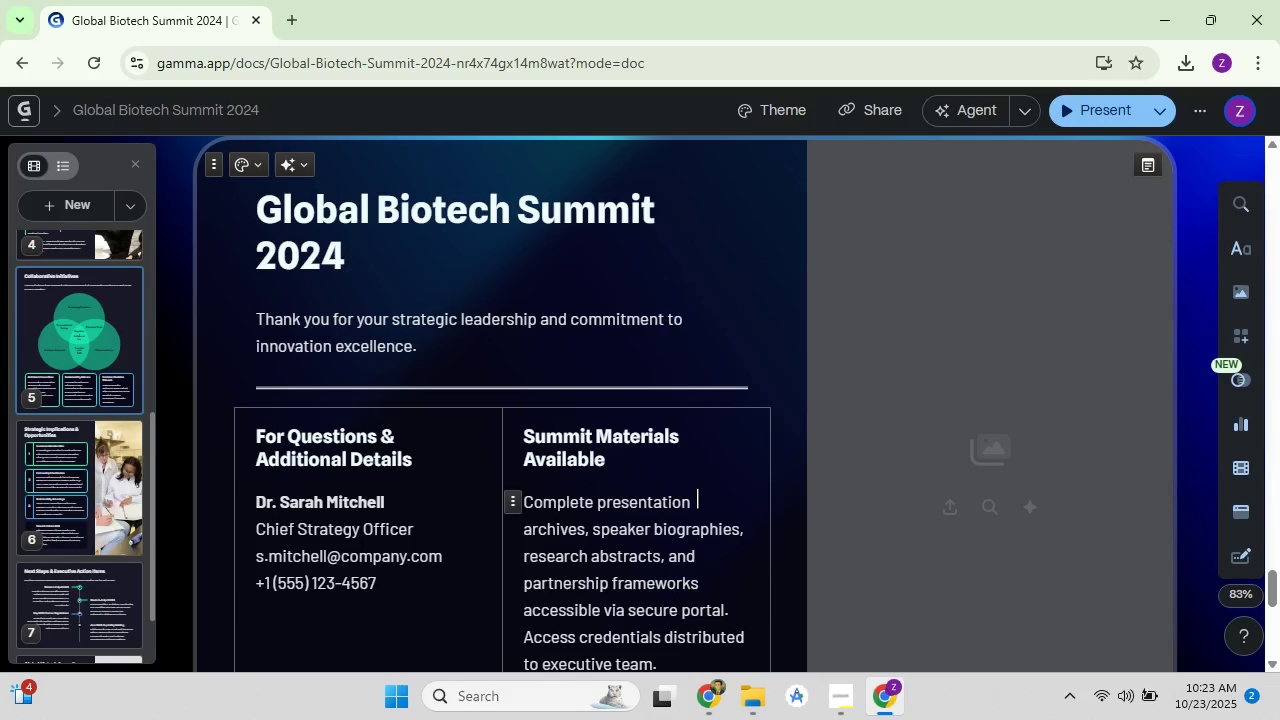 
mouse_move([725, 480])
 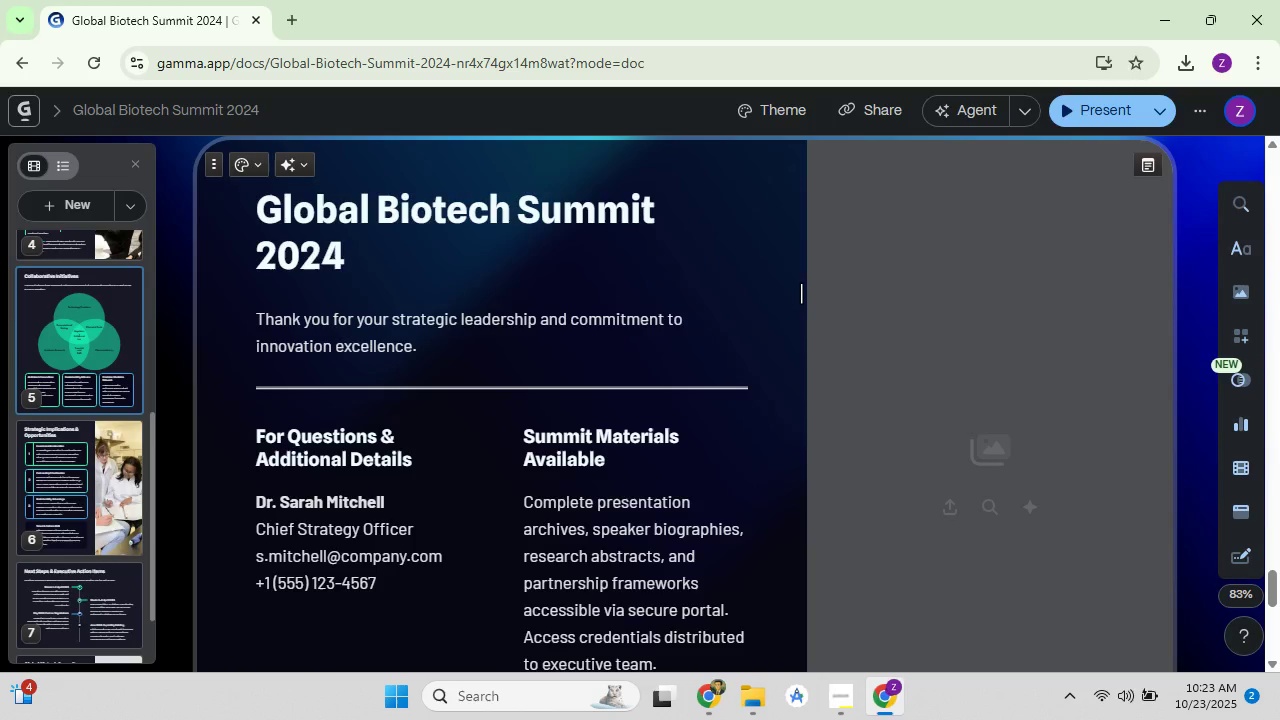 
wait(9.66)
 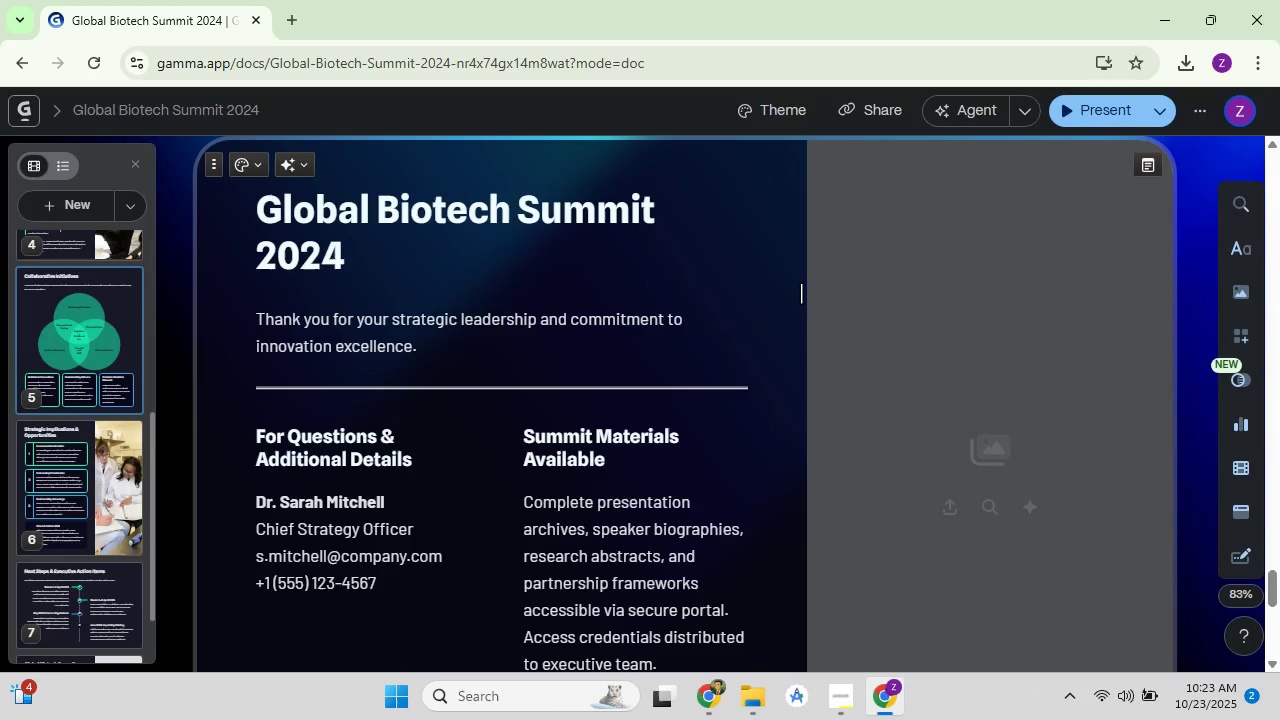 
mouse_move([719, 301])
 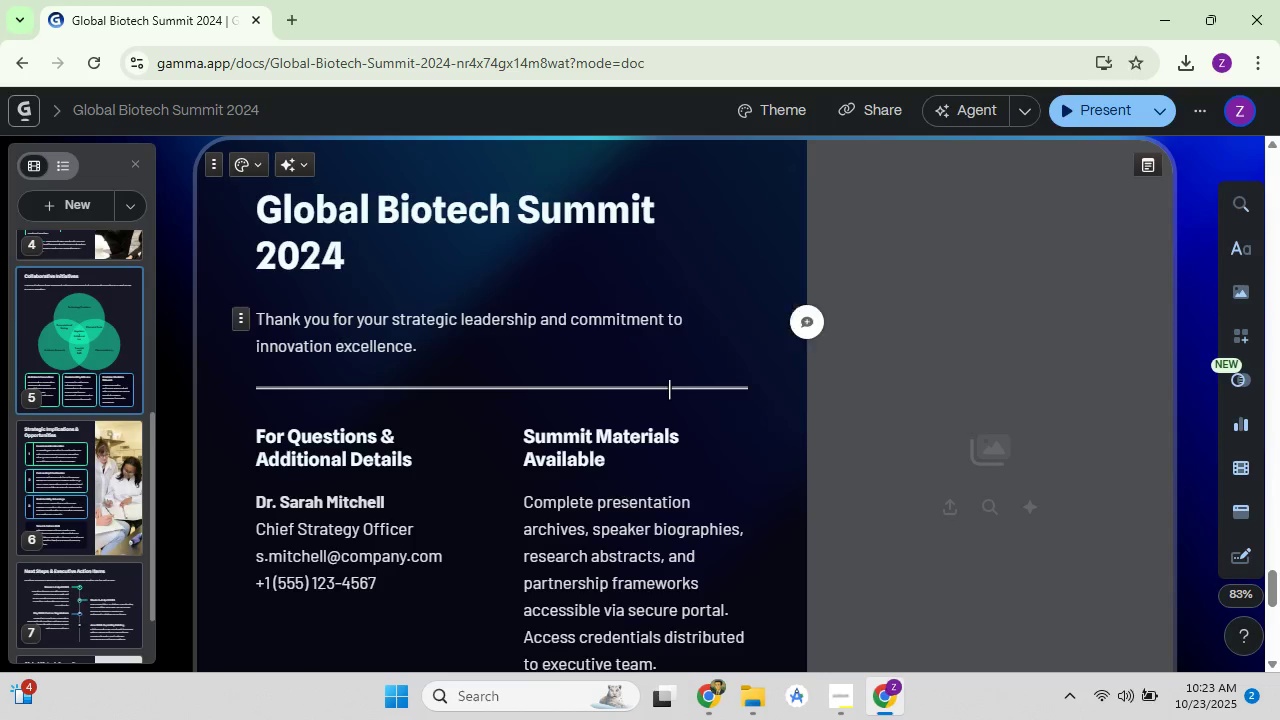 
scroll: coordinate [672, 356], scroll_direction: down, amount: 8.0
 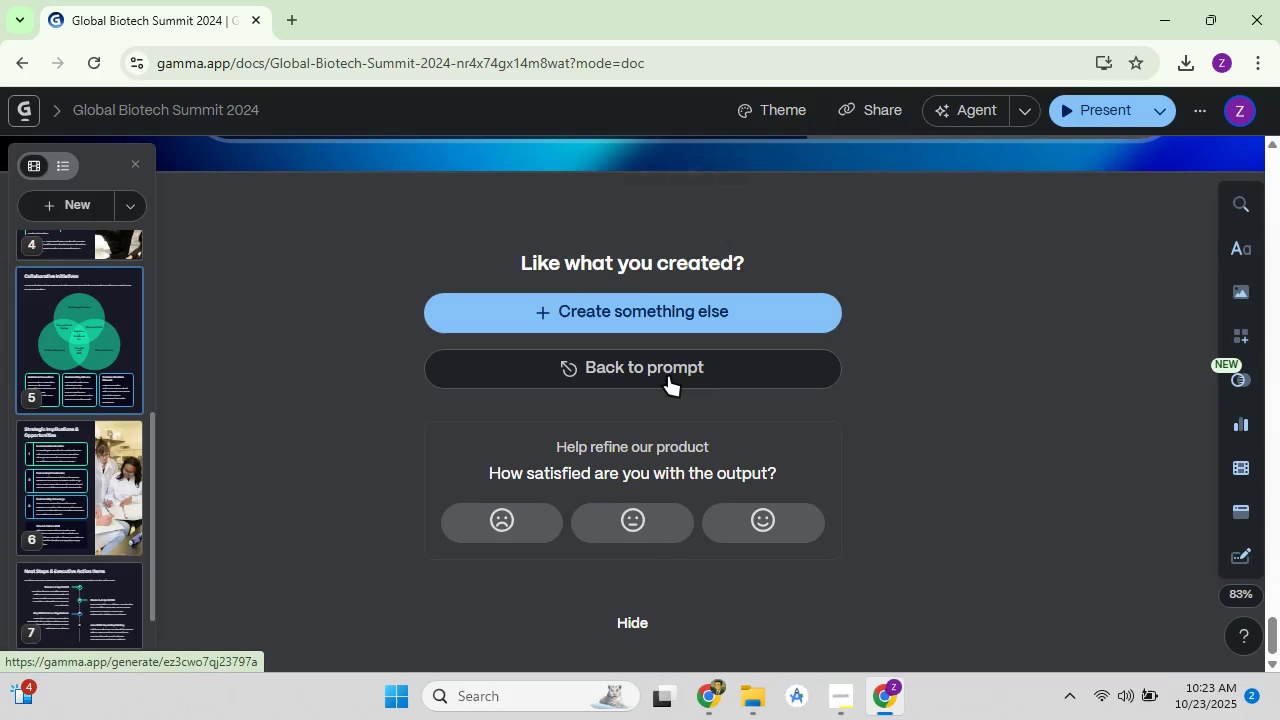 
scroll: coordinate [670, 370], scroll_direction: up, amount: 3.0
 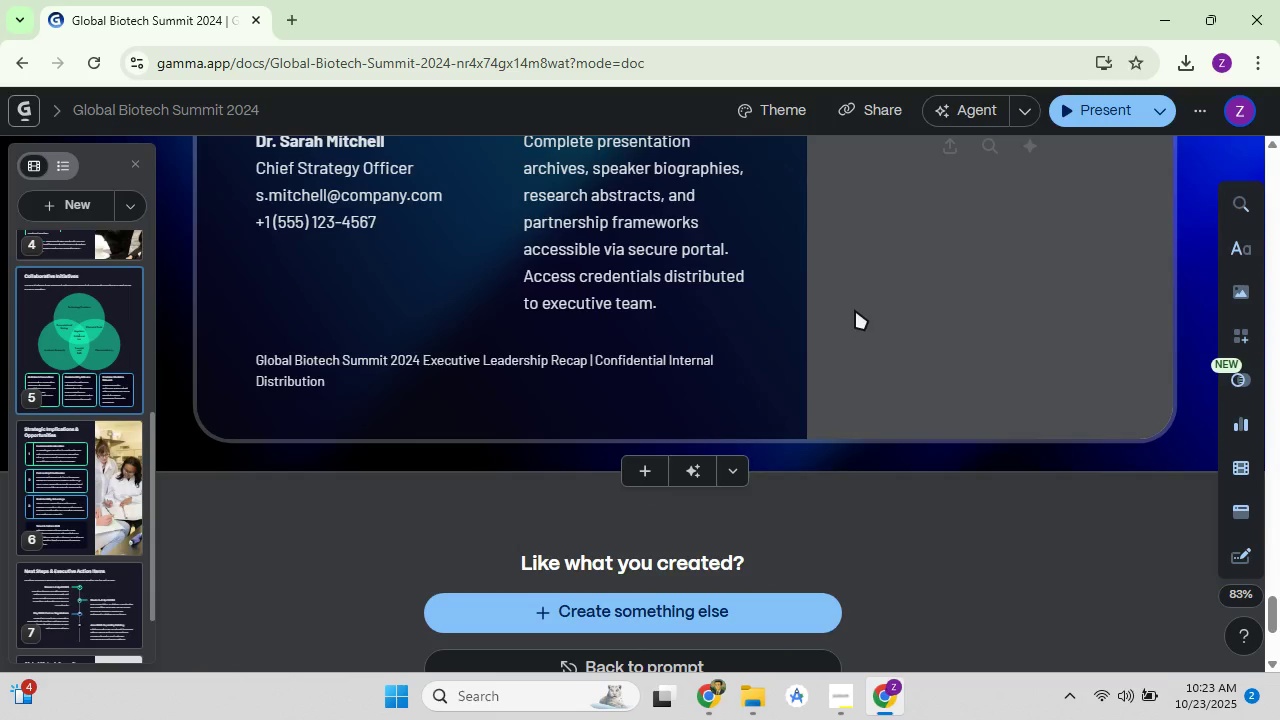 
scroll: coordinate [829, 389], scroll_direction: none, amount: 0.0
 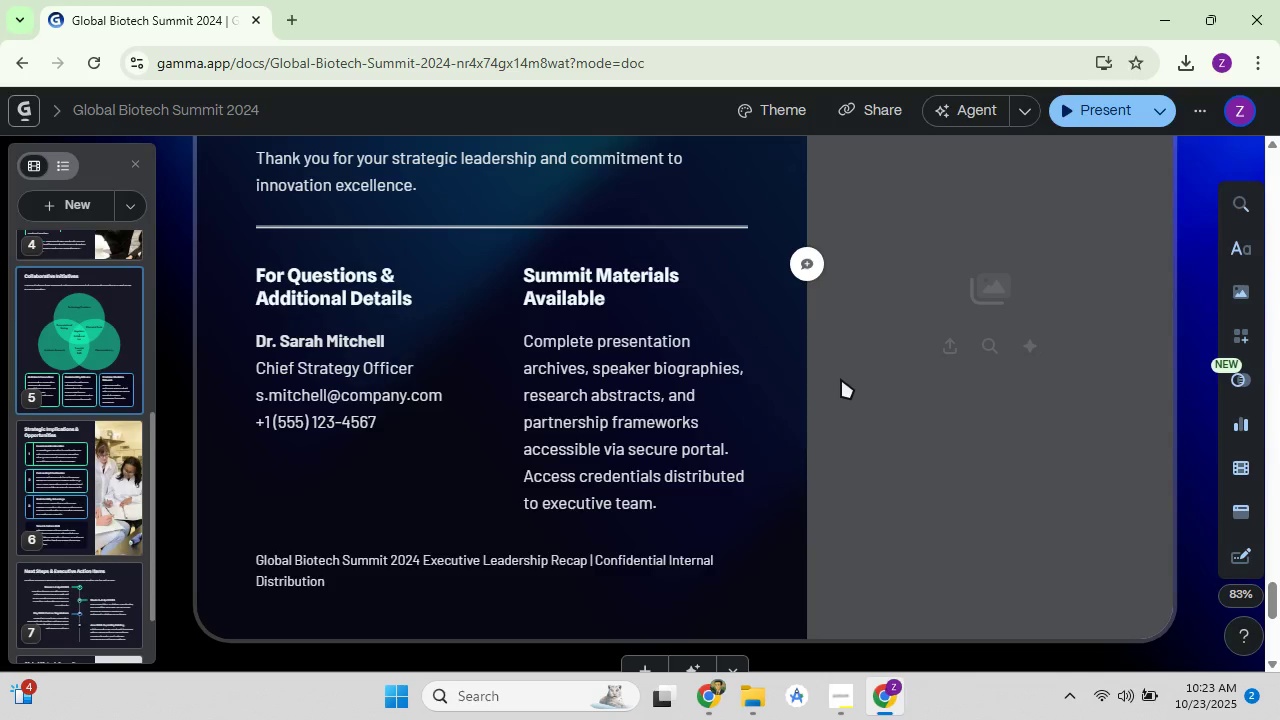 
scroll: coordinate [875, 350], scroll_direction: up, amount: 14.0
 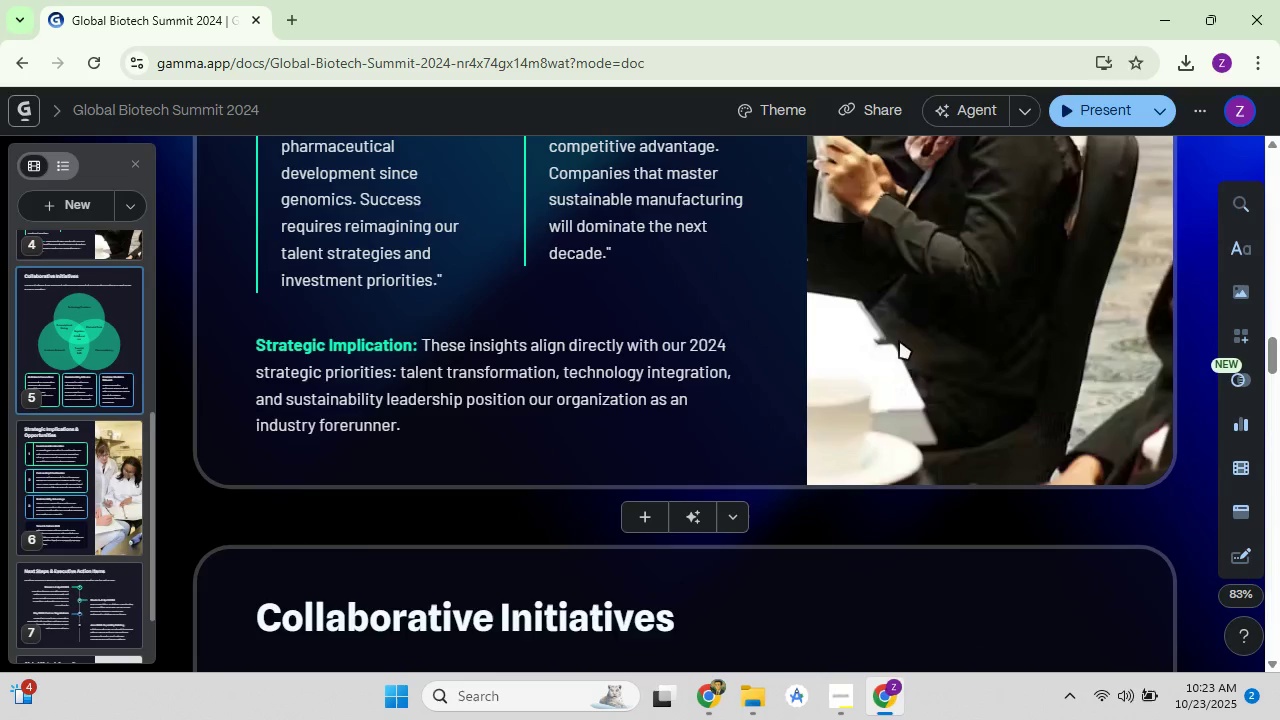 
scroll: coordinate [919, 452], scroll_direction: down, amount: 20.0
 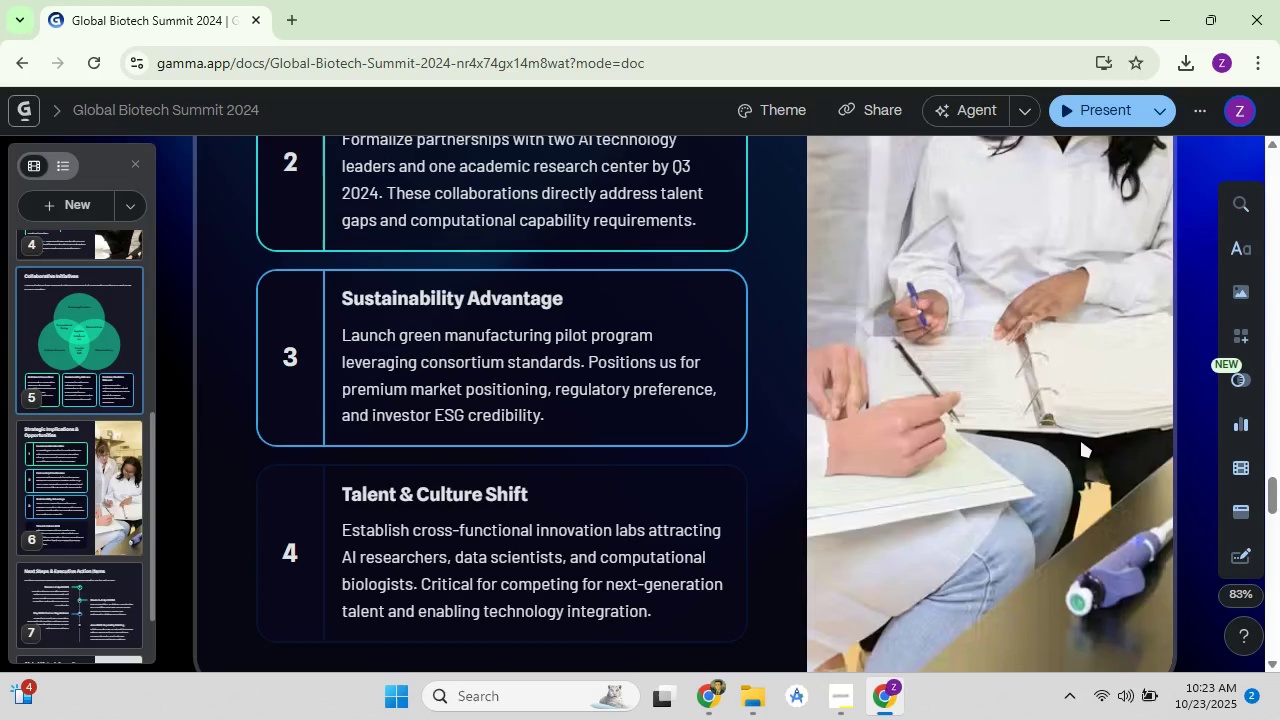 
scroll: coordinate [1078, 426], scroll_direction: up, amount: 4.0
 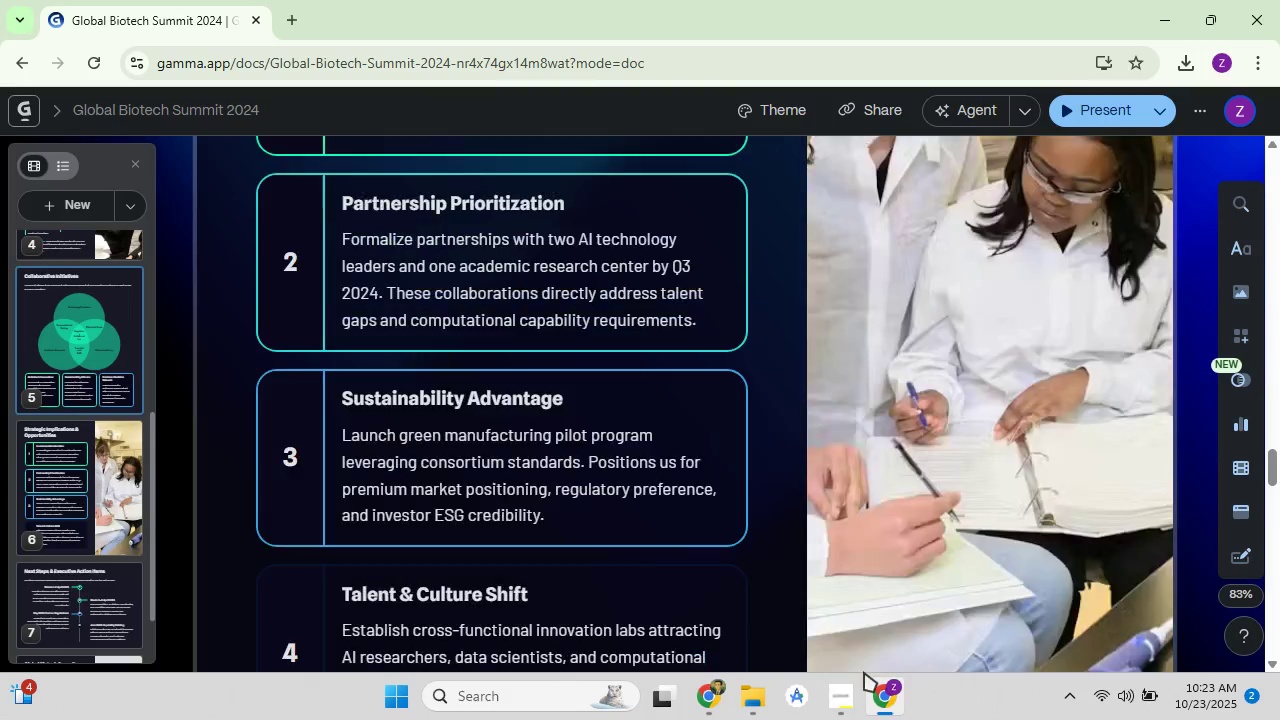 
left_click([841, 701])